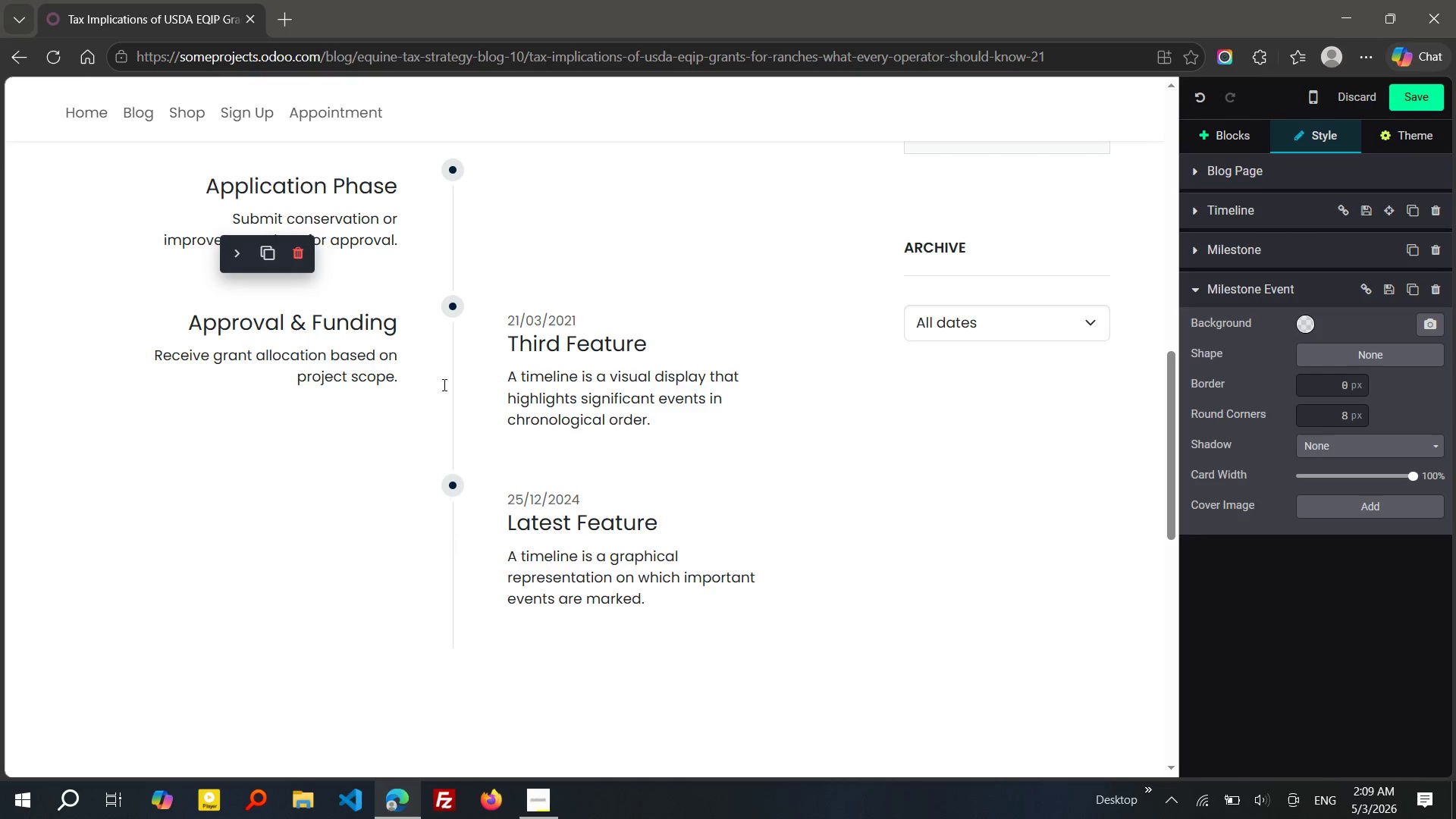 
left_click([563, 353])
 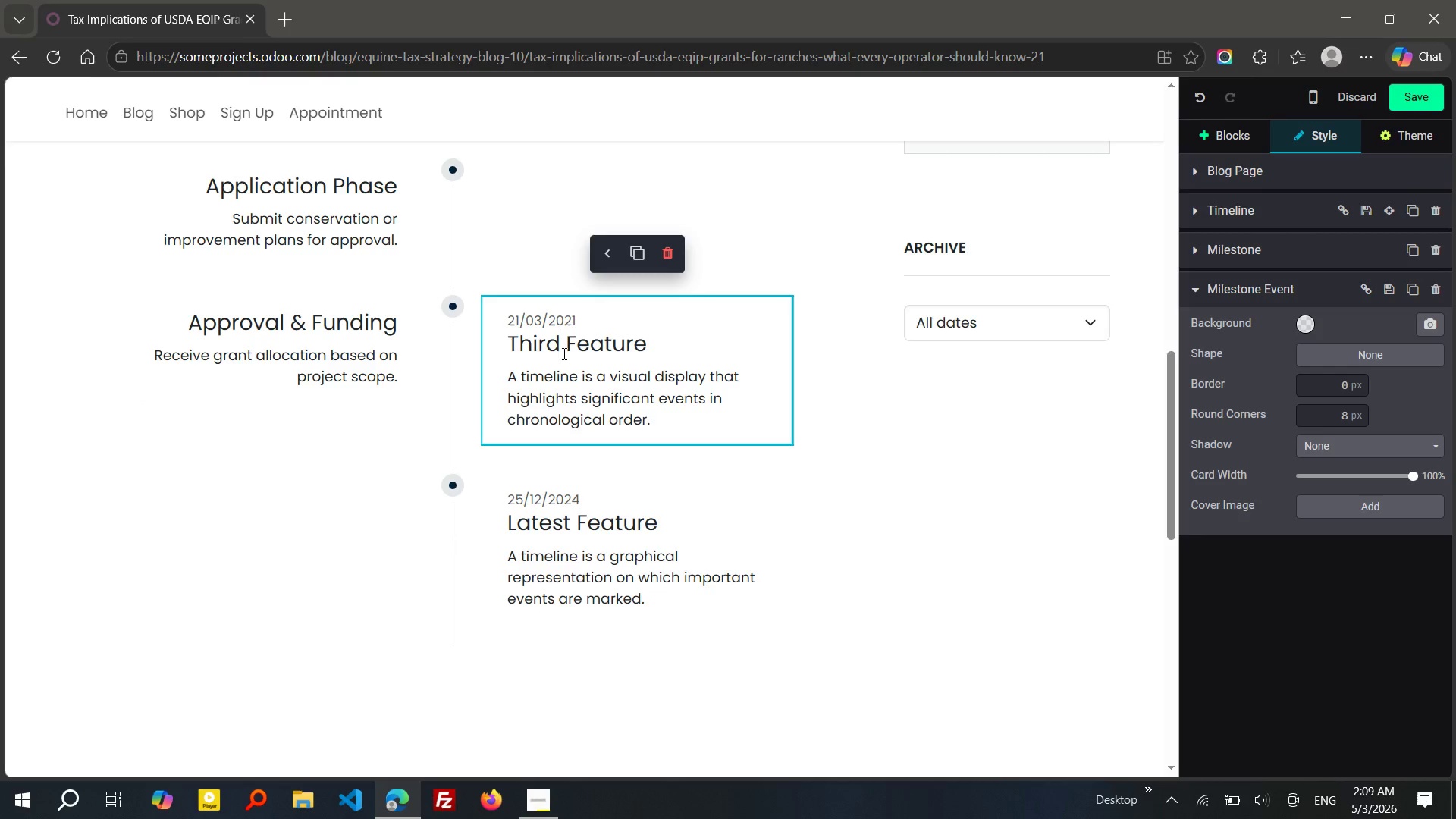 
wait(9.14)
 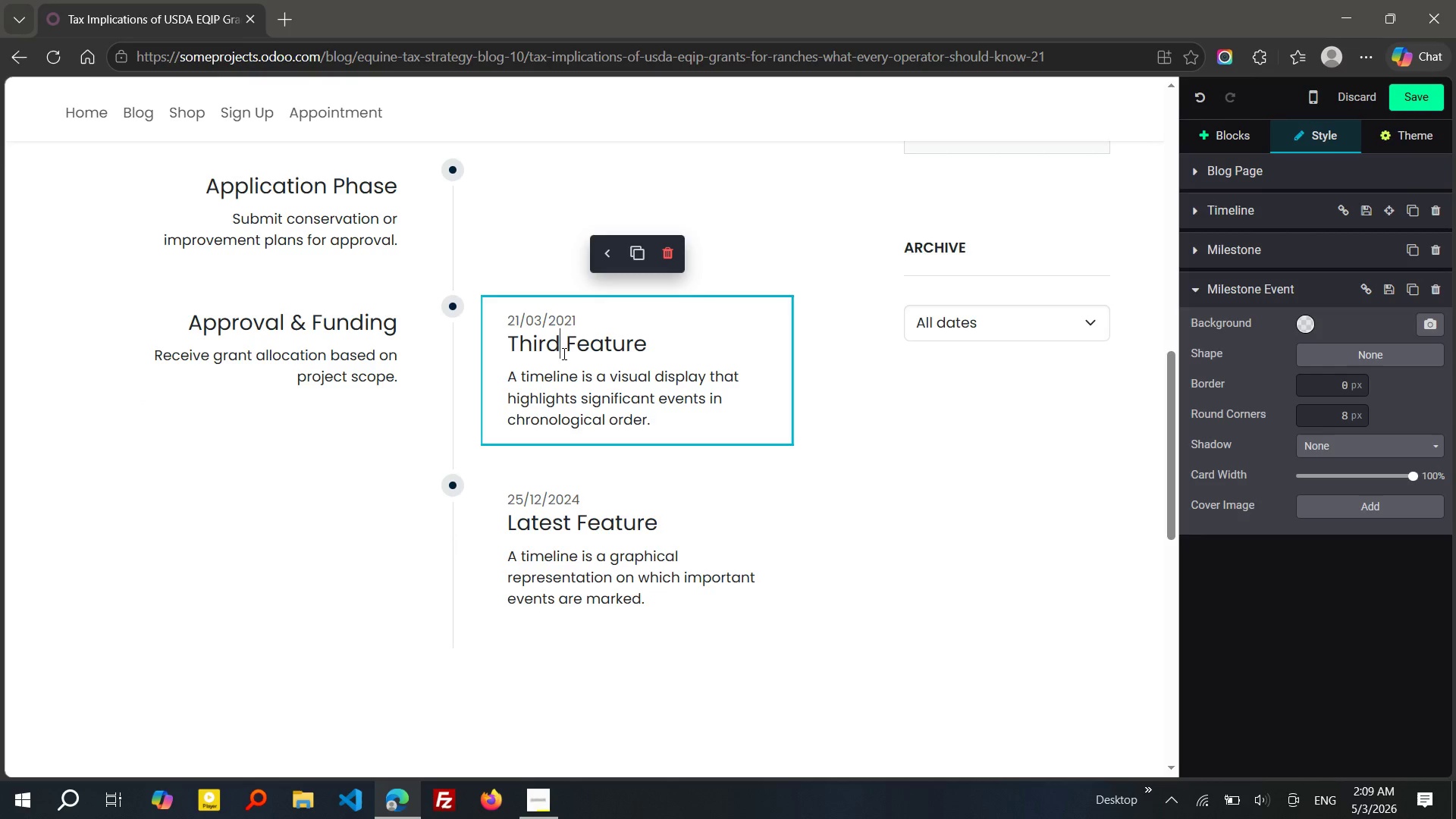 
left_click_drag(start_coordinate=[645, 347], to_coordinate=[510, 355])
 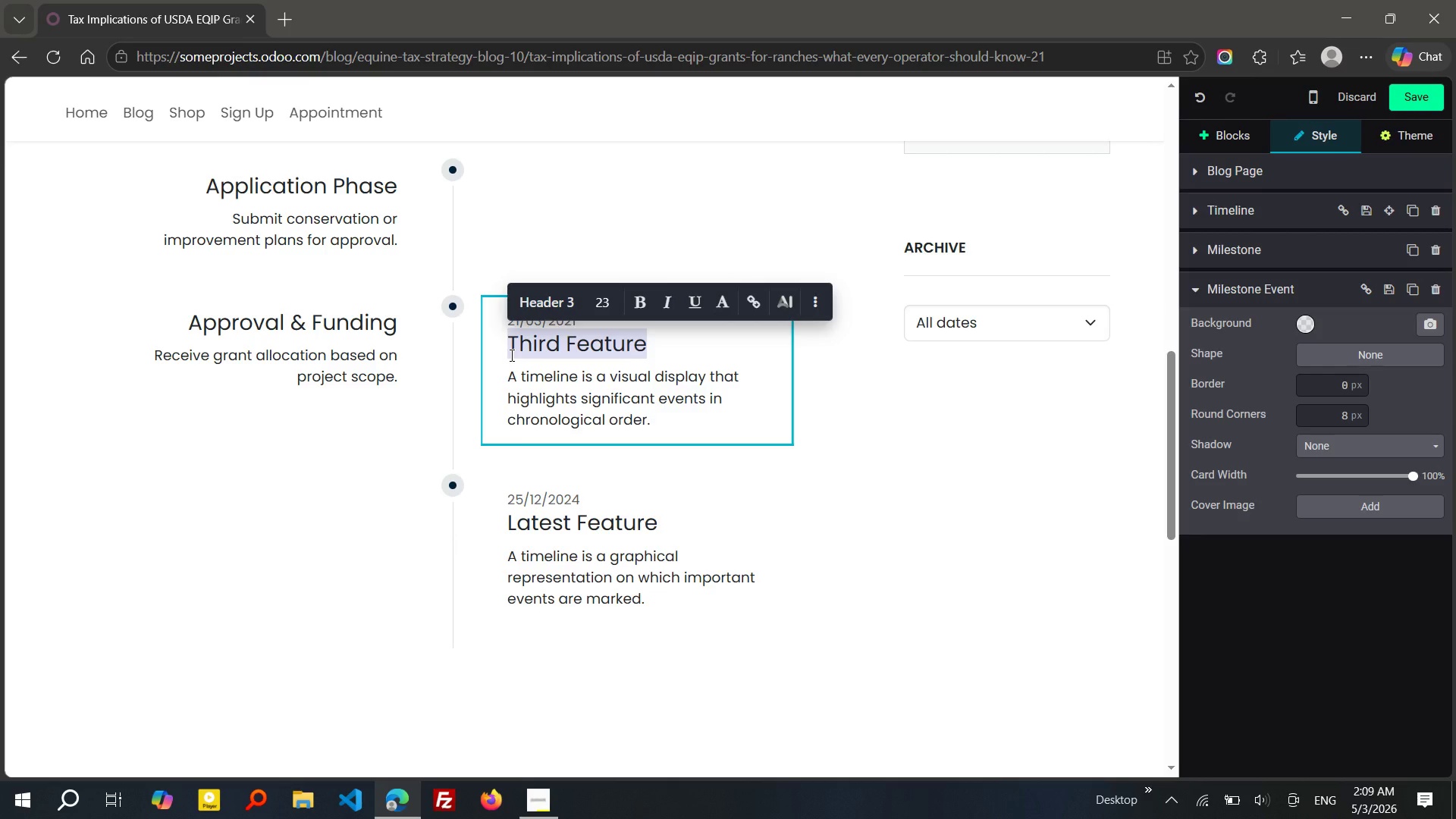 
type(Implementation)
 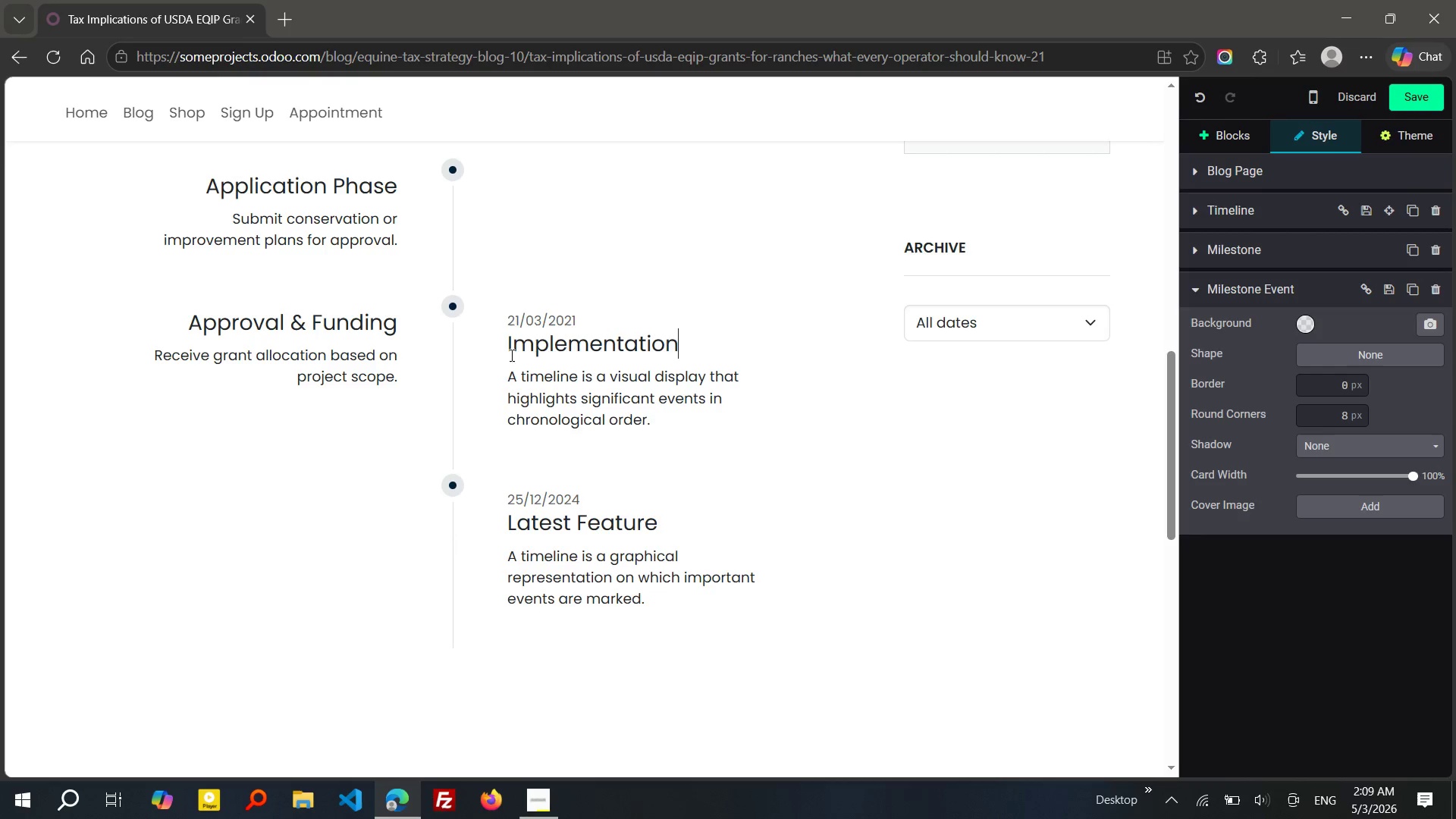 
left_click_drag(start_coordinate=[653, 422], to_coordinate=[507, 378])
 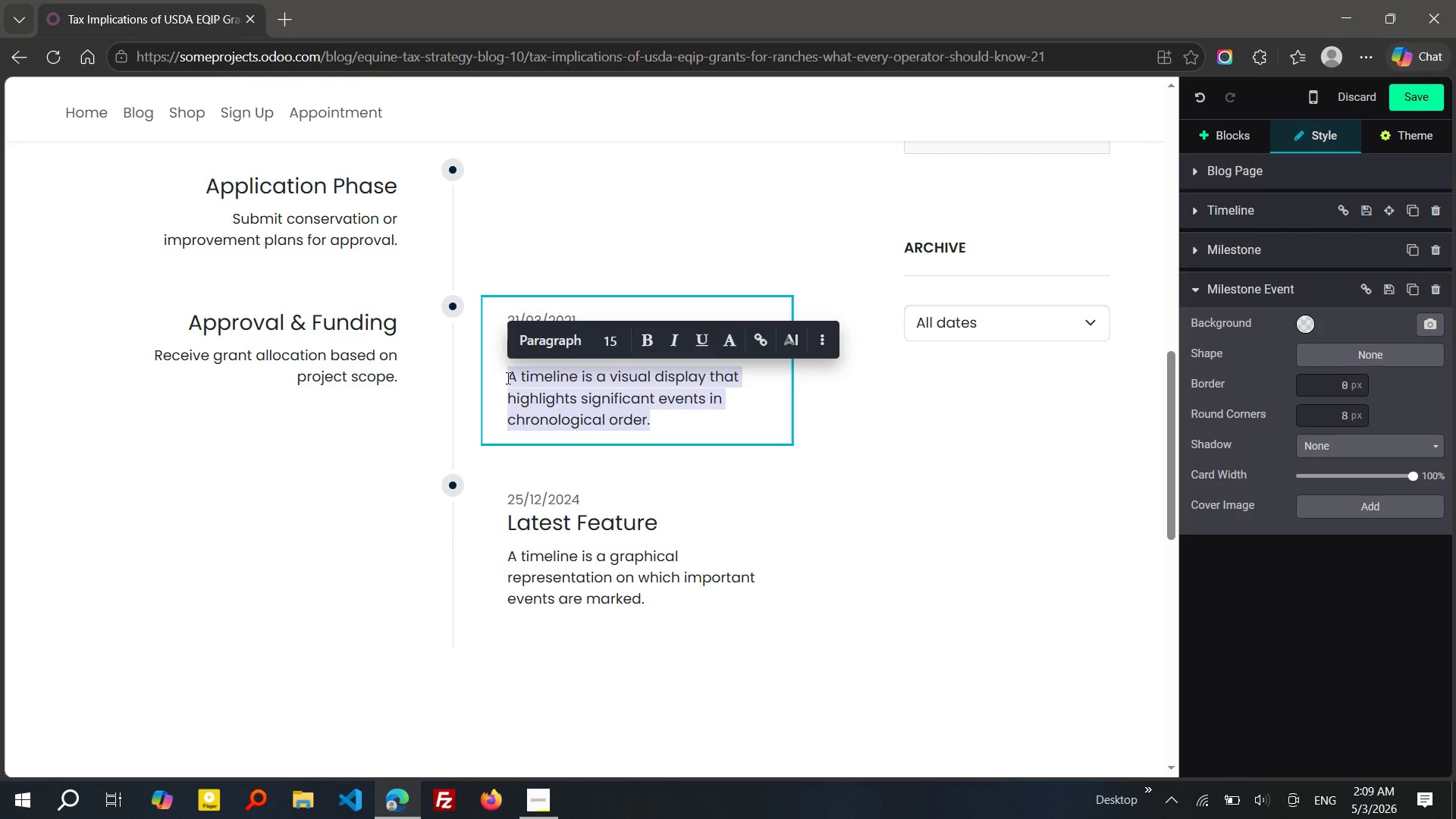 
type(Complete land or infrastructure improvements)
 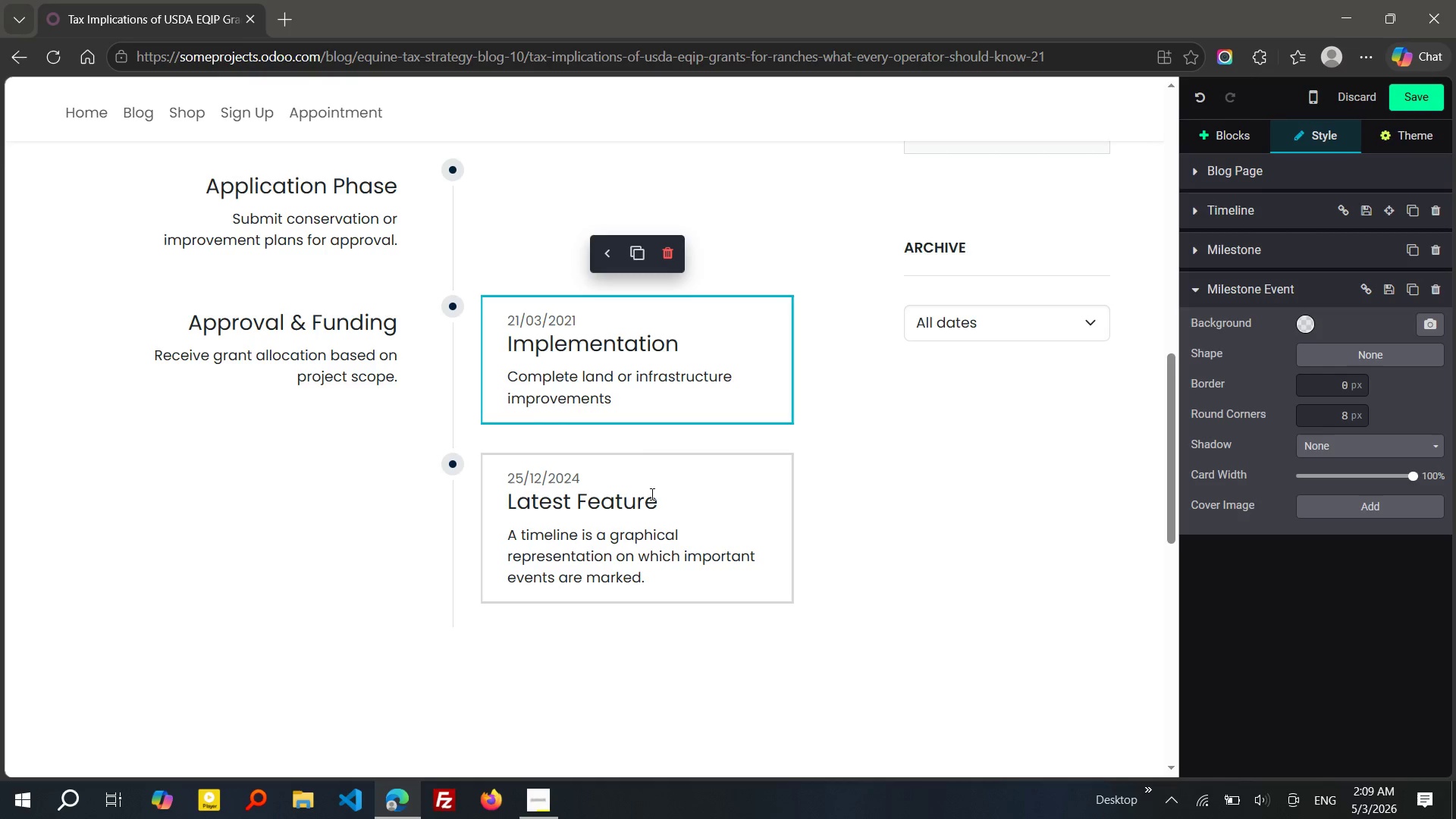 
left_click_drag(start_coordinate=[659, 497], to_coordinate=[638, 497])
 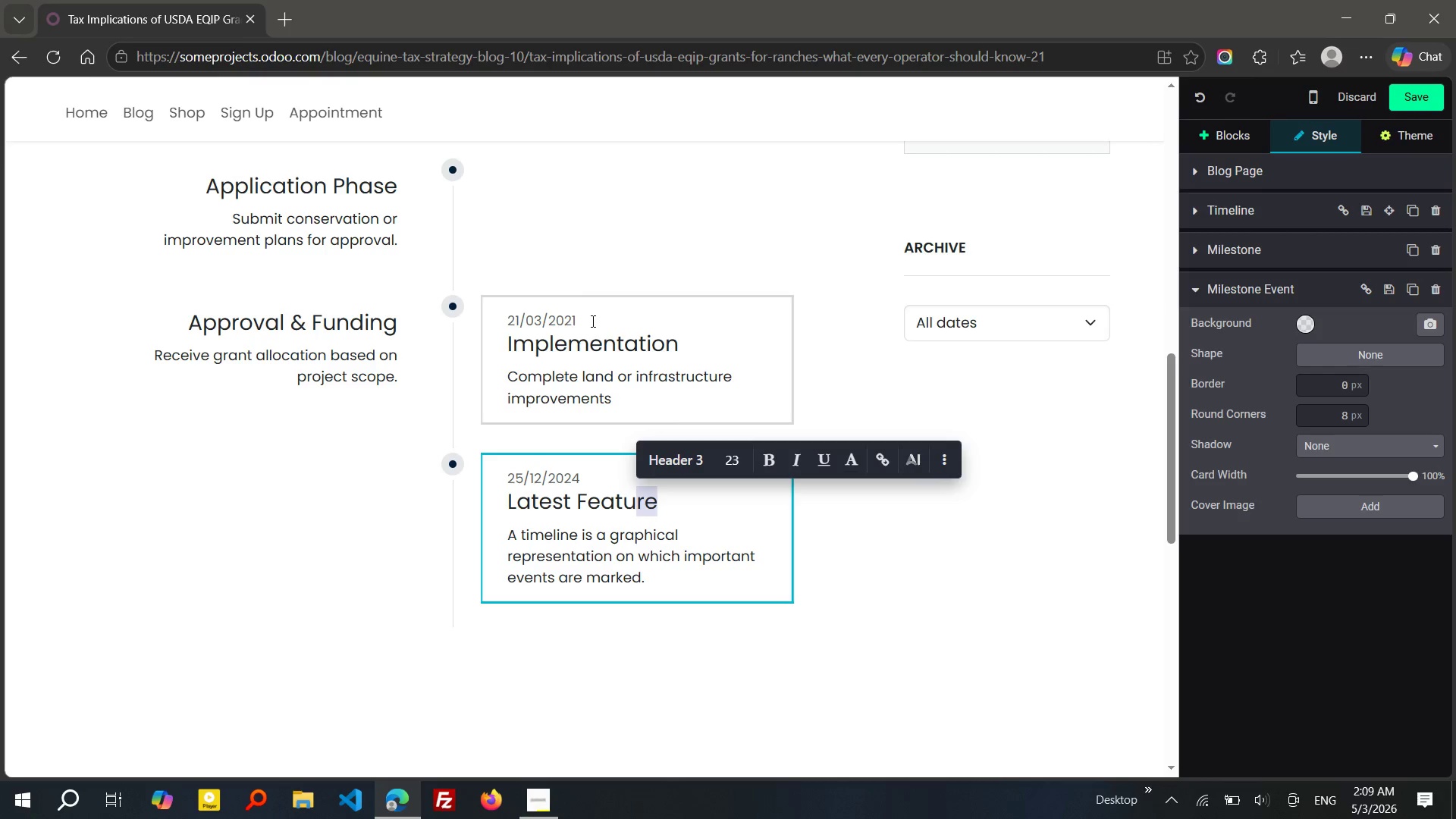 
left_click_drag(start_coordinate=[590, 320], to_coordinate=[509, 320])
 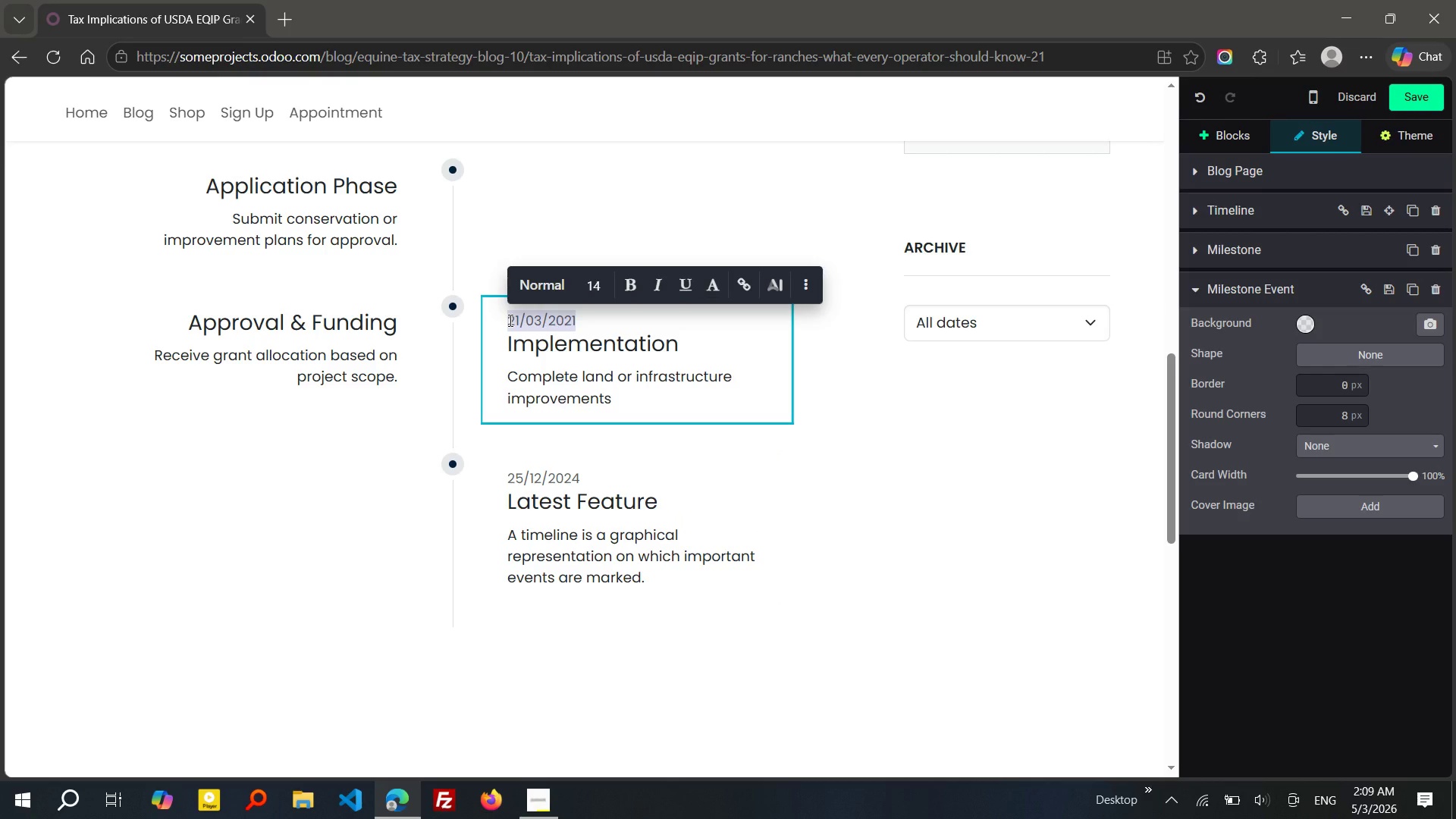 
key(Delete)
 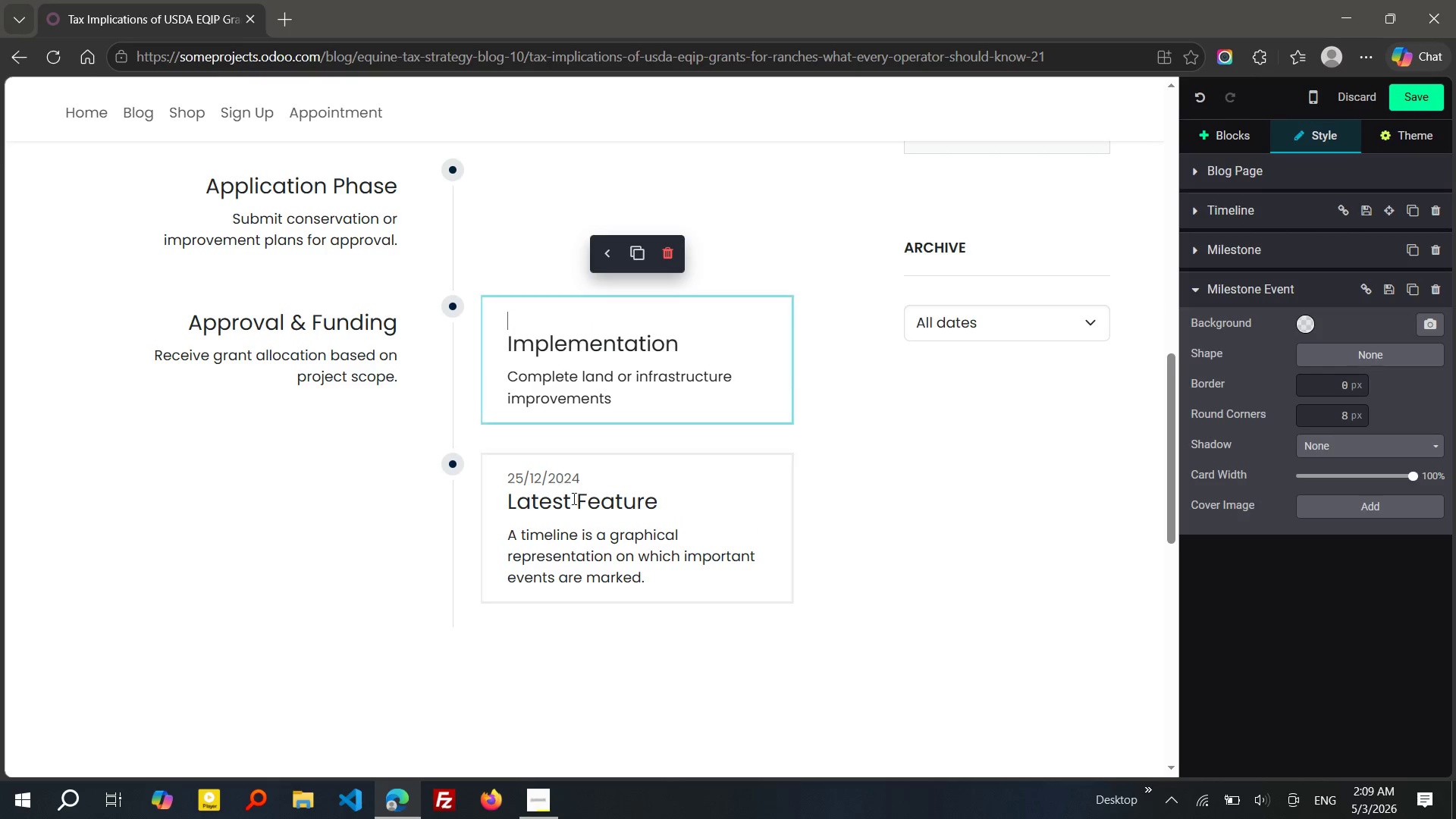 
left_click([579, 534])
 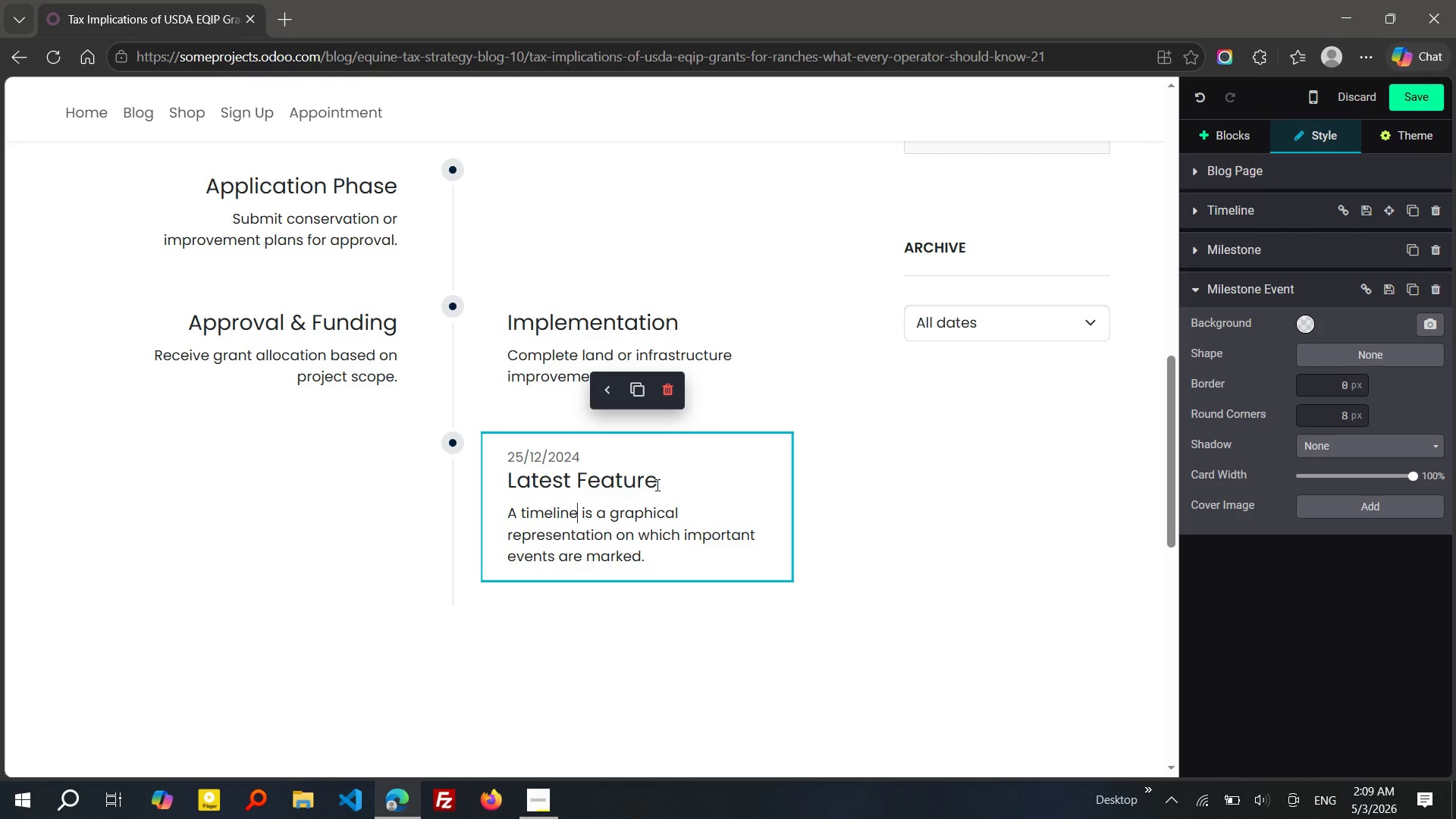 
left_click_drag(start_coordinate=[668, 481], to_coordinate=[504, 485])
 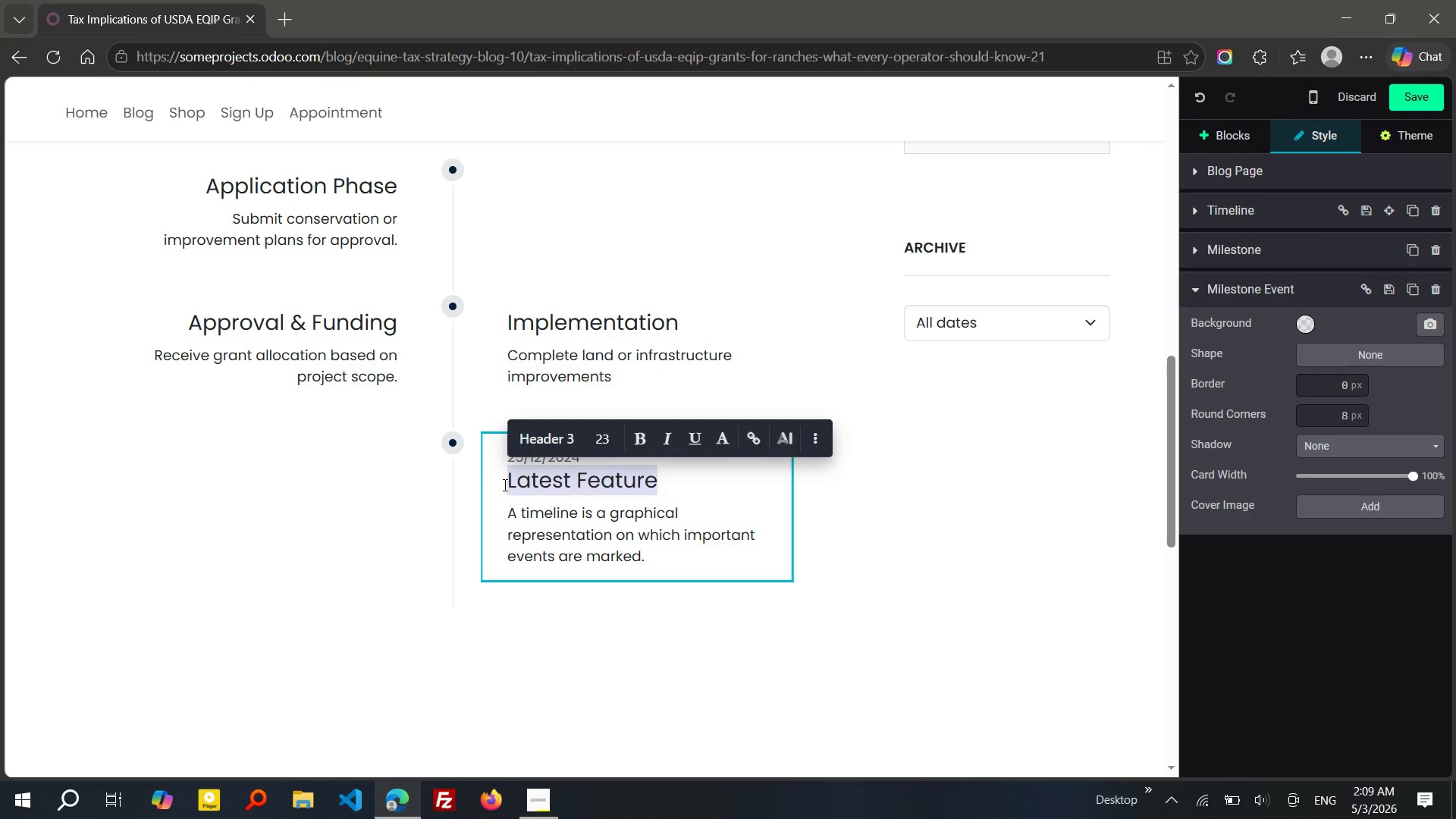 
type(Tax Reporting)
 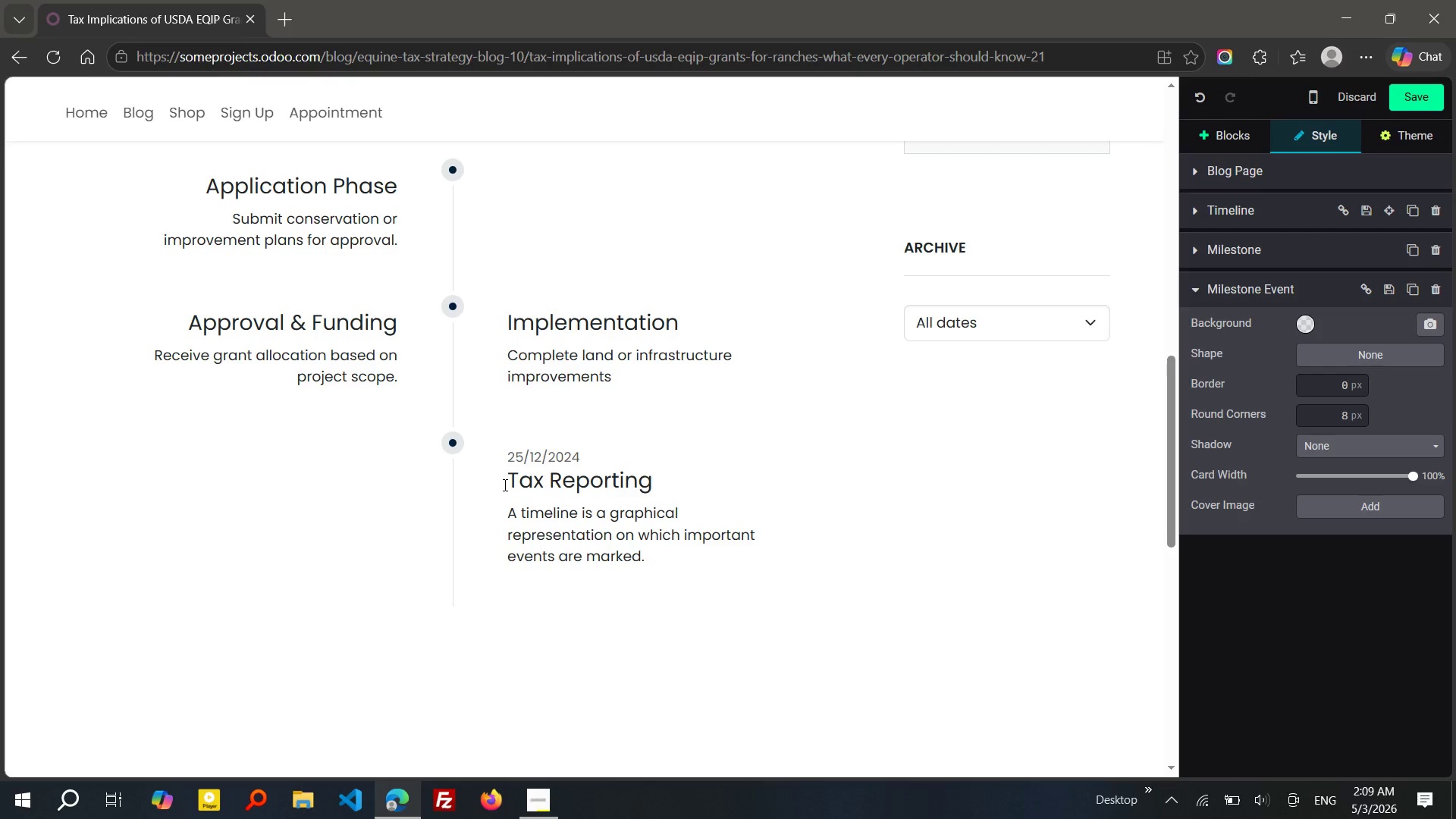 
left_click_drag(start_coordinate=[648, 557], to_coordinate=[511, 518])
 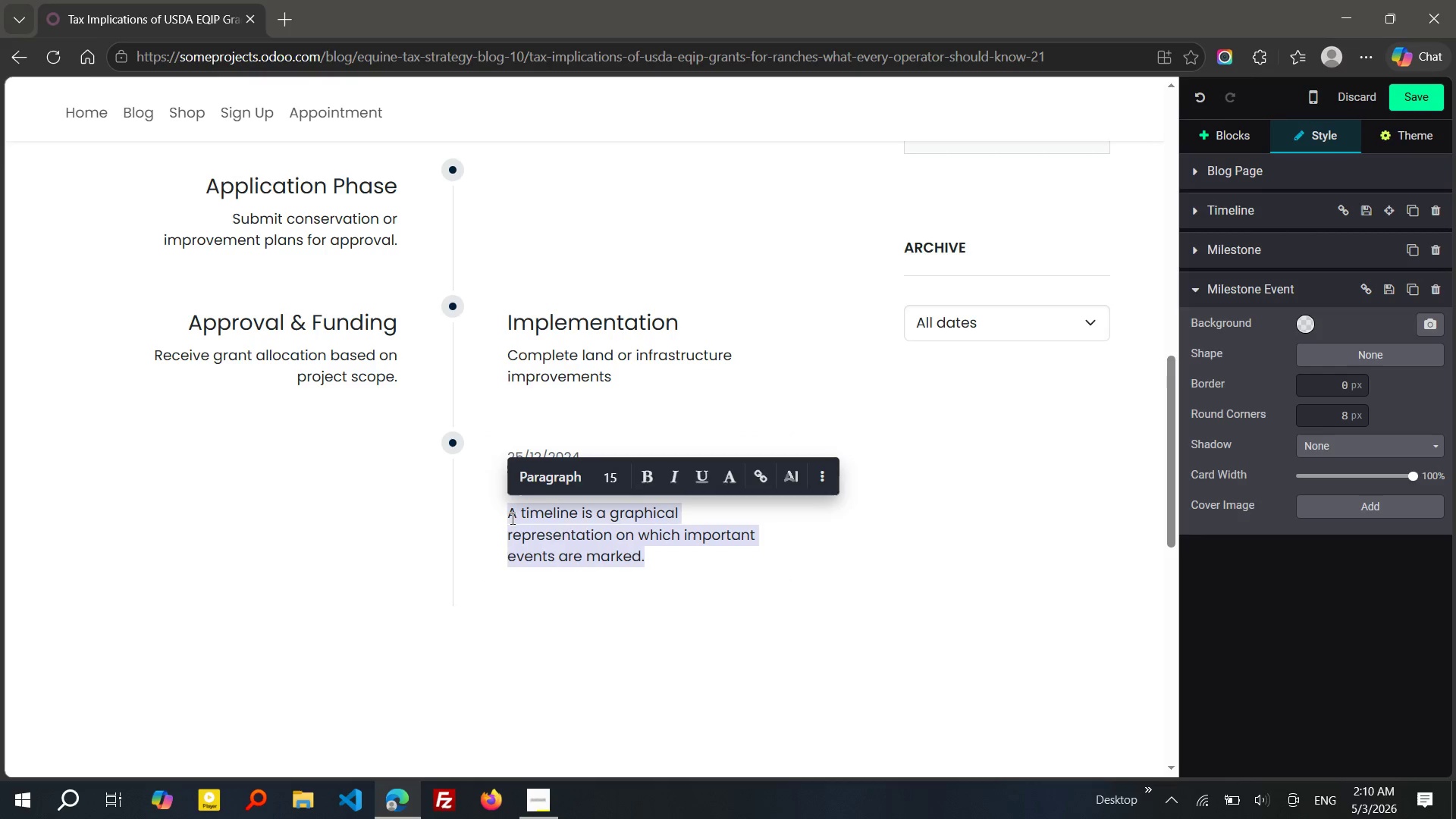 
type(Report grant incmo)
key(Backspace)
key(Backspace)
type(ome)
 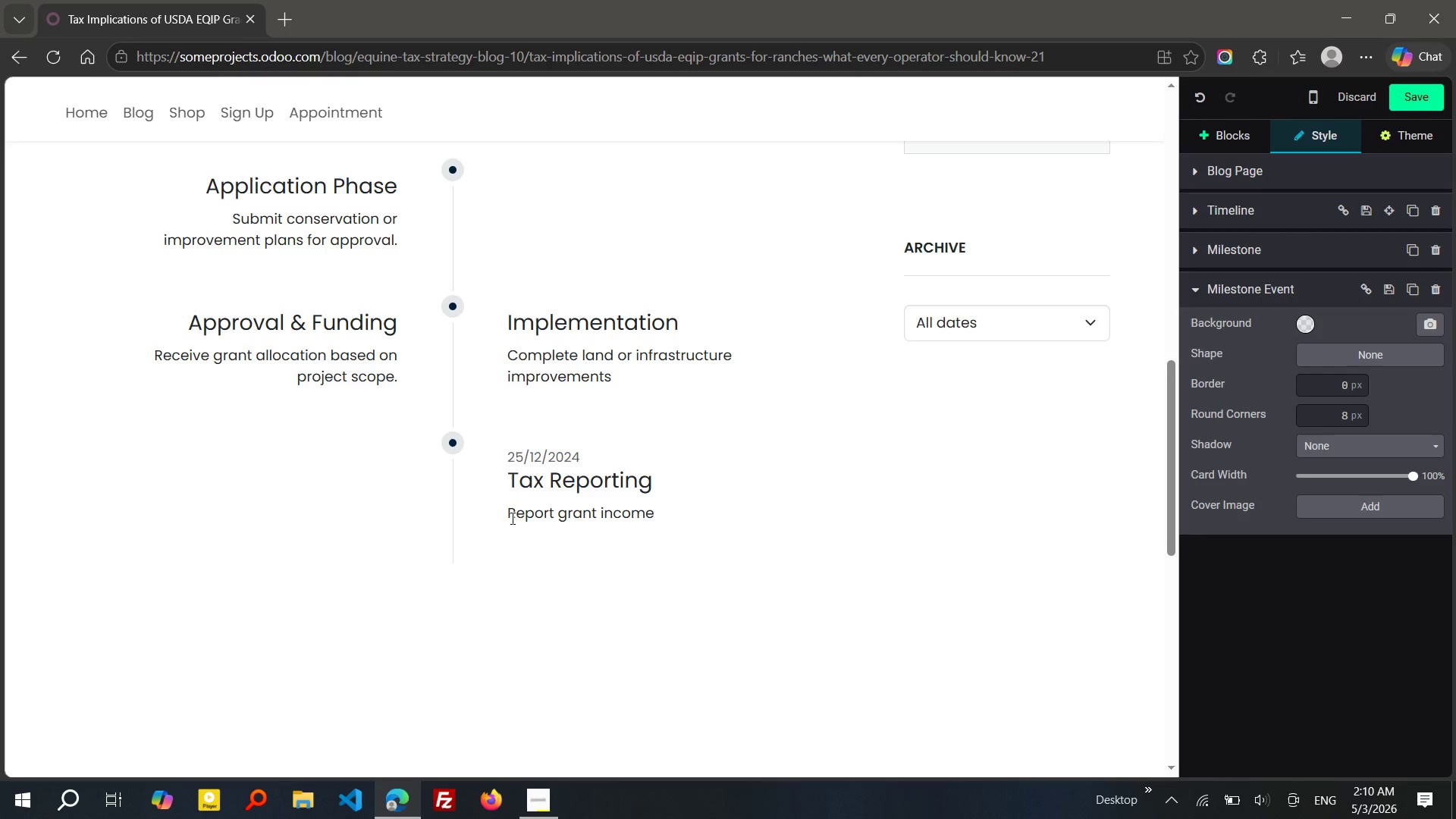 
wait(11.01)
 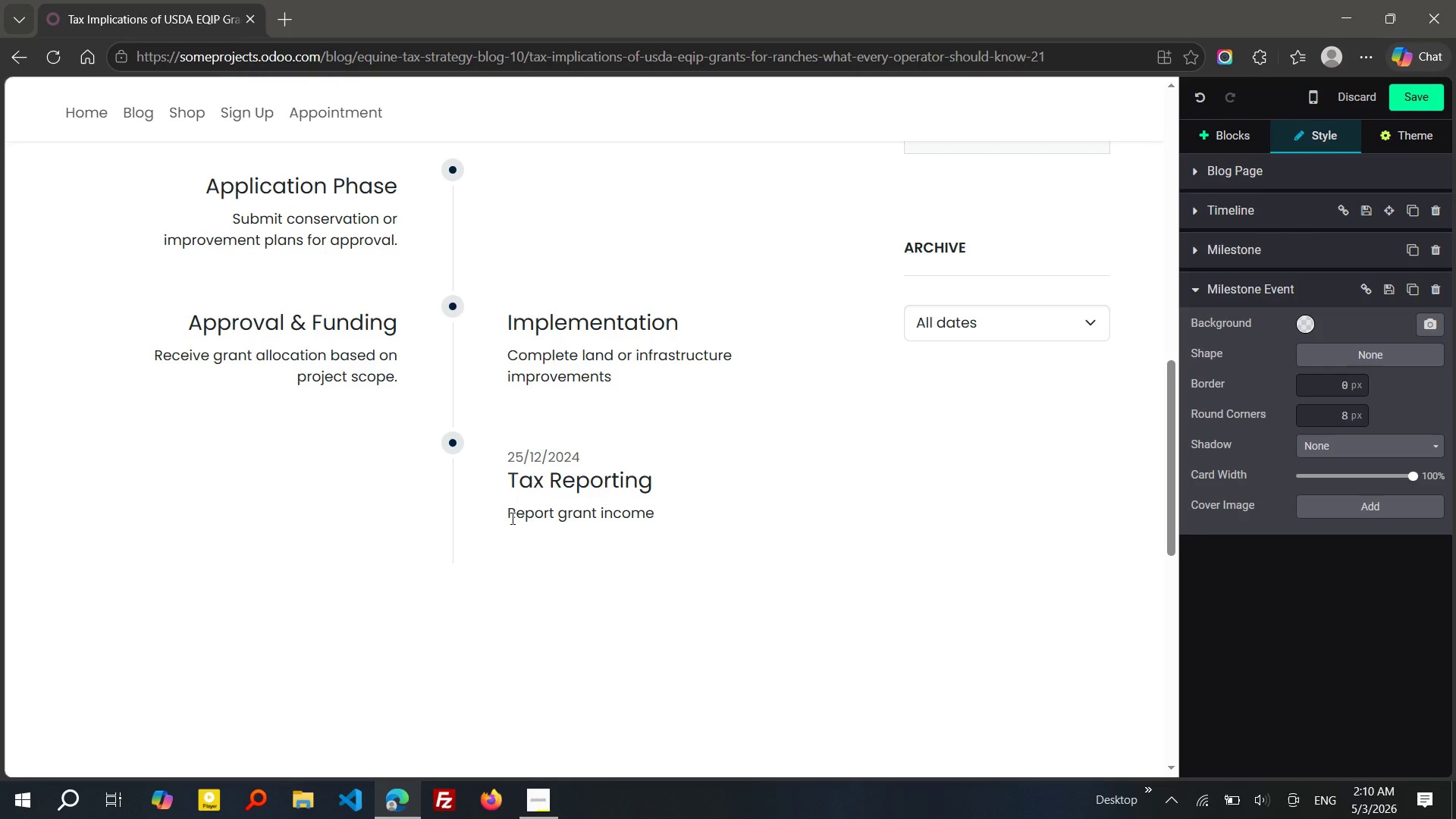 
type( correctly during filing ses)
key(Backspace)
type(ason.)
 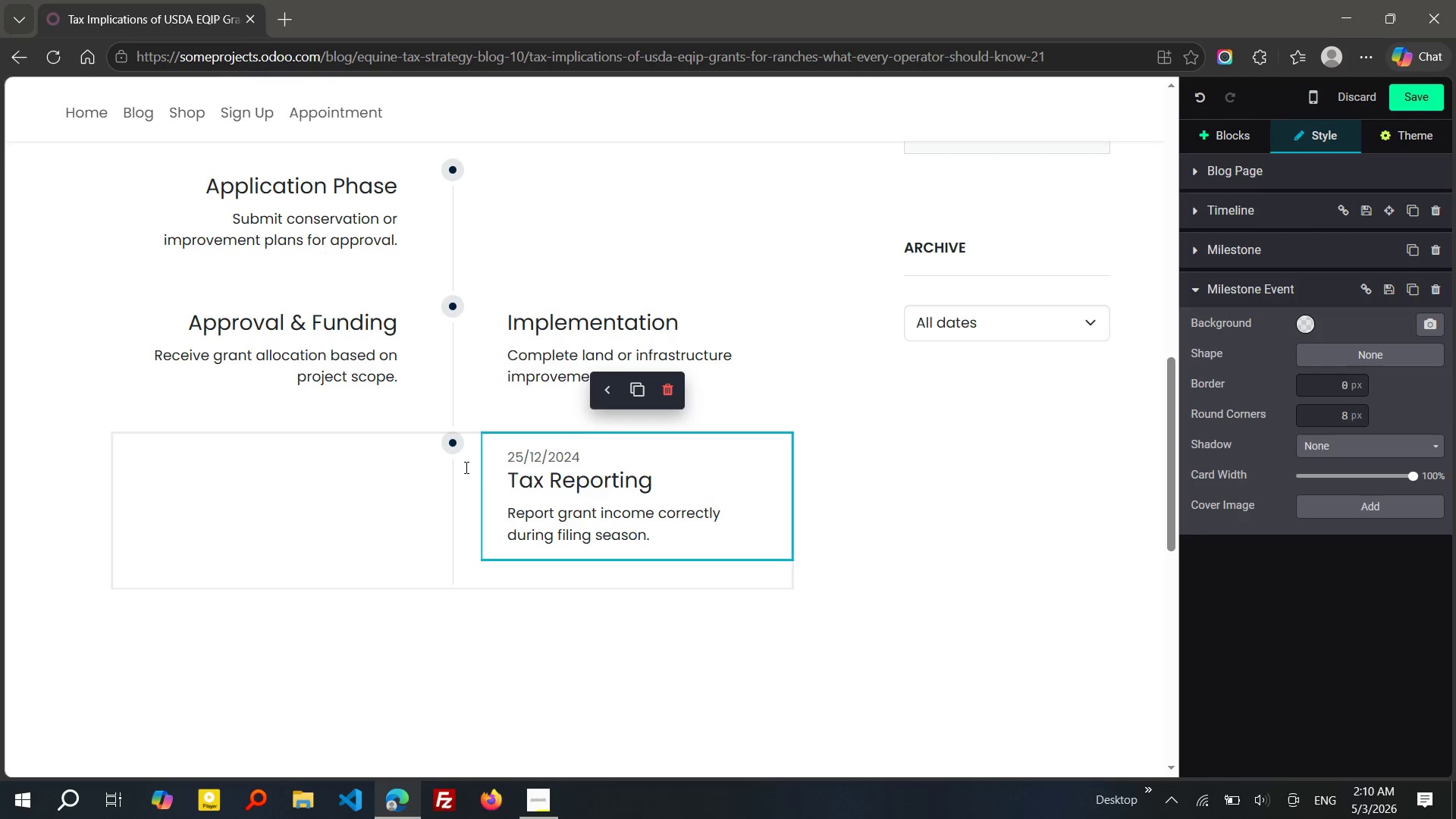 
left_click([450, 447])
 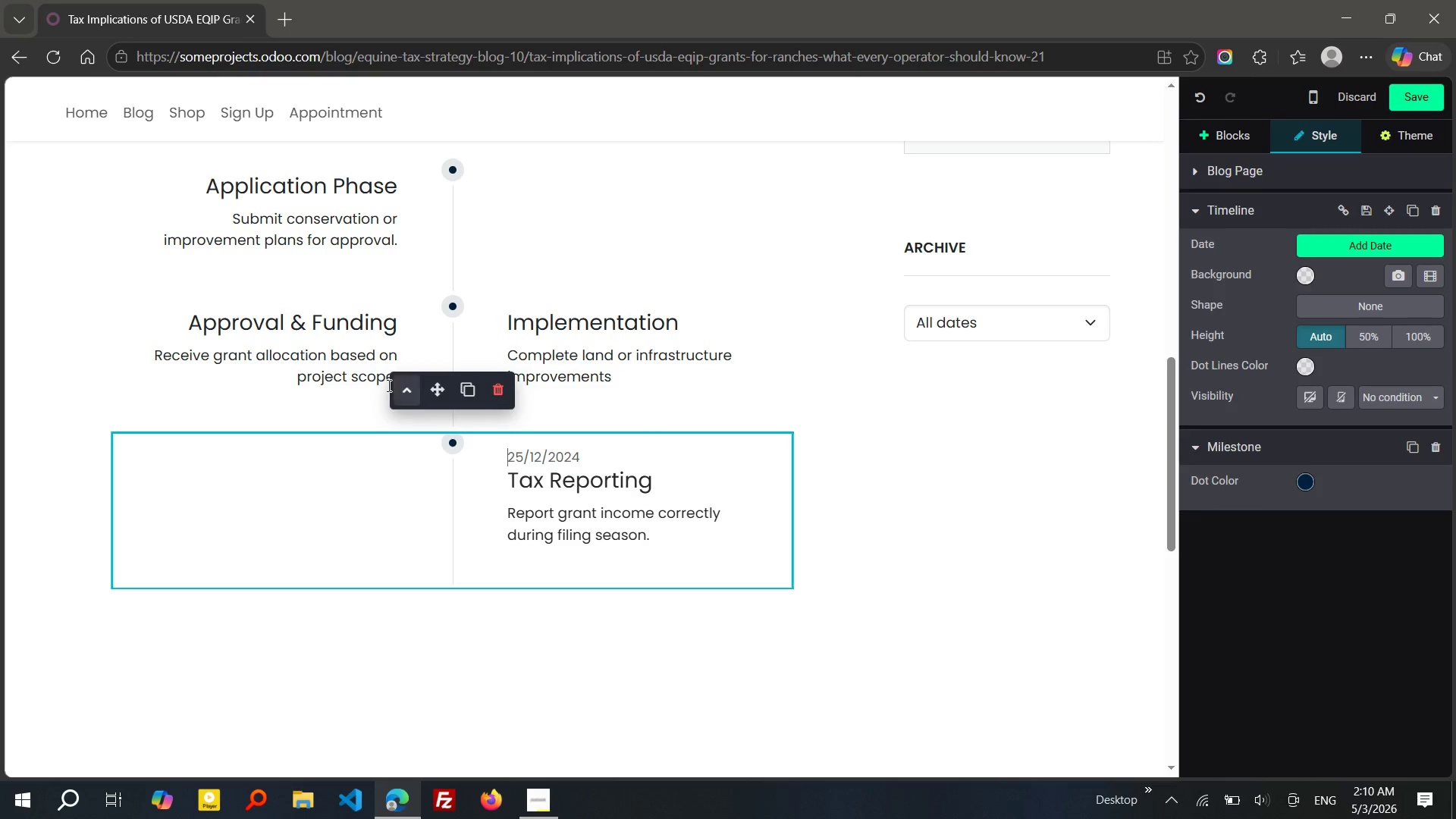 
left_click([376, 378])
 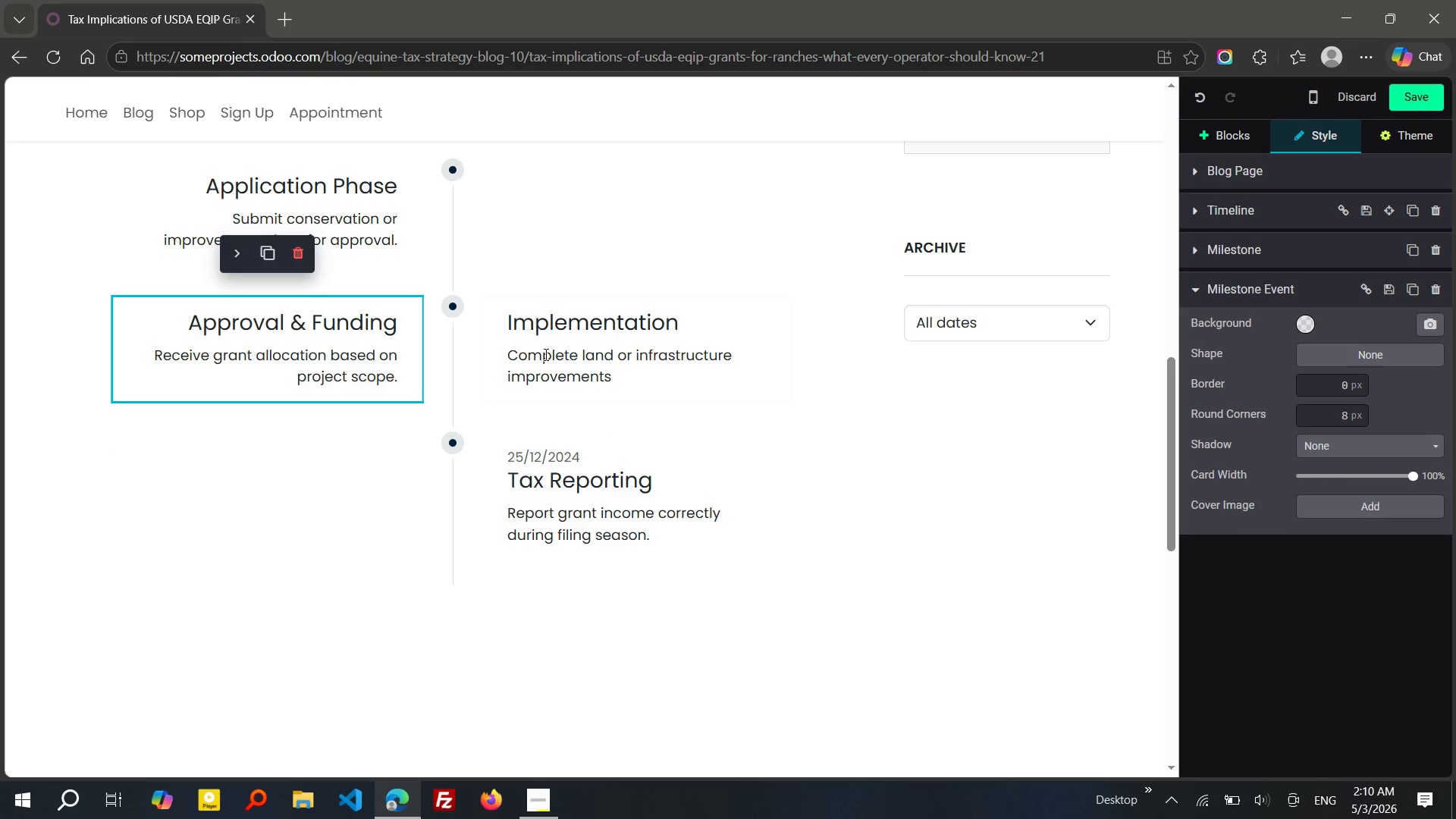 
left_click([555, 352])
 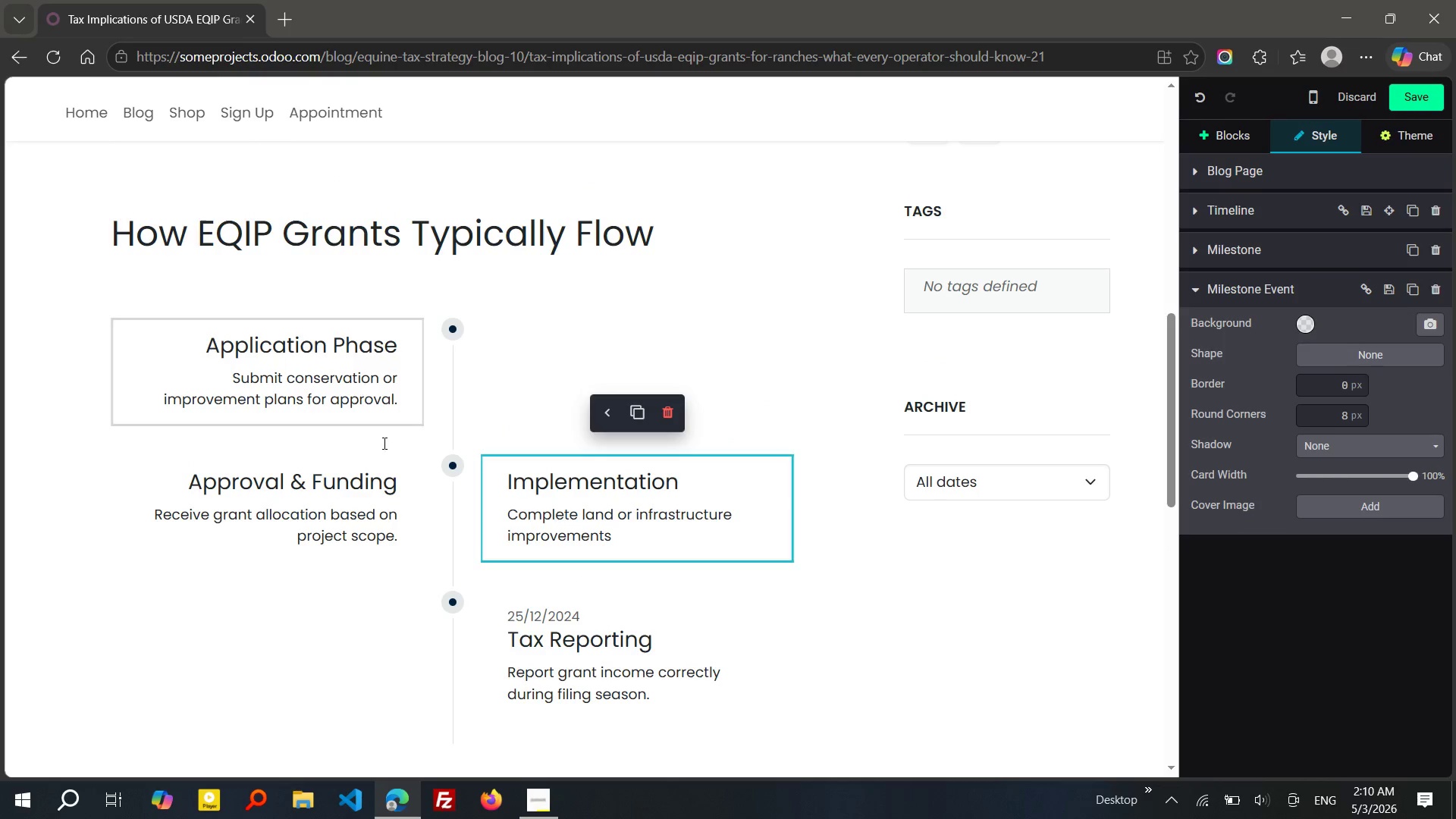 
left_click([447, 490])
 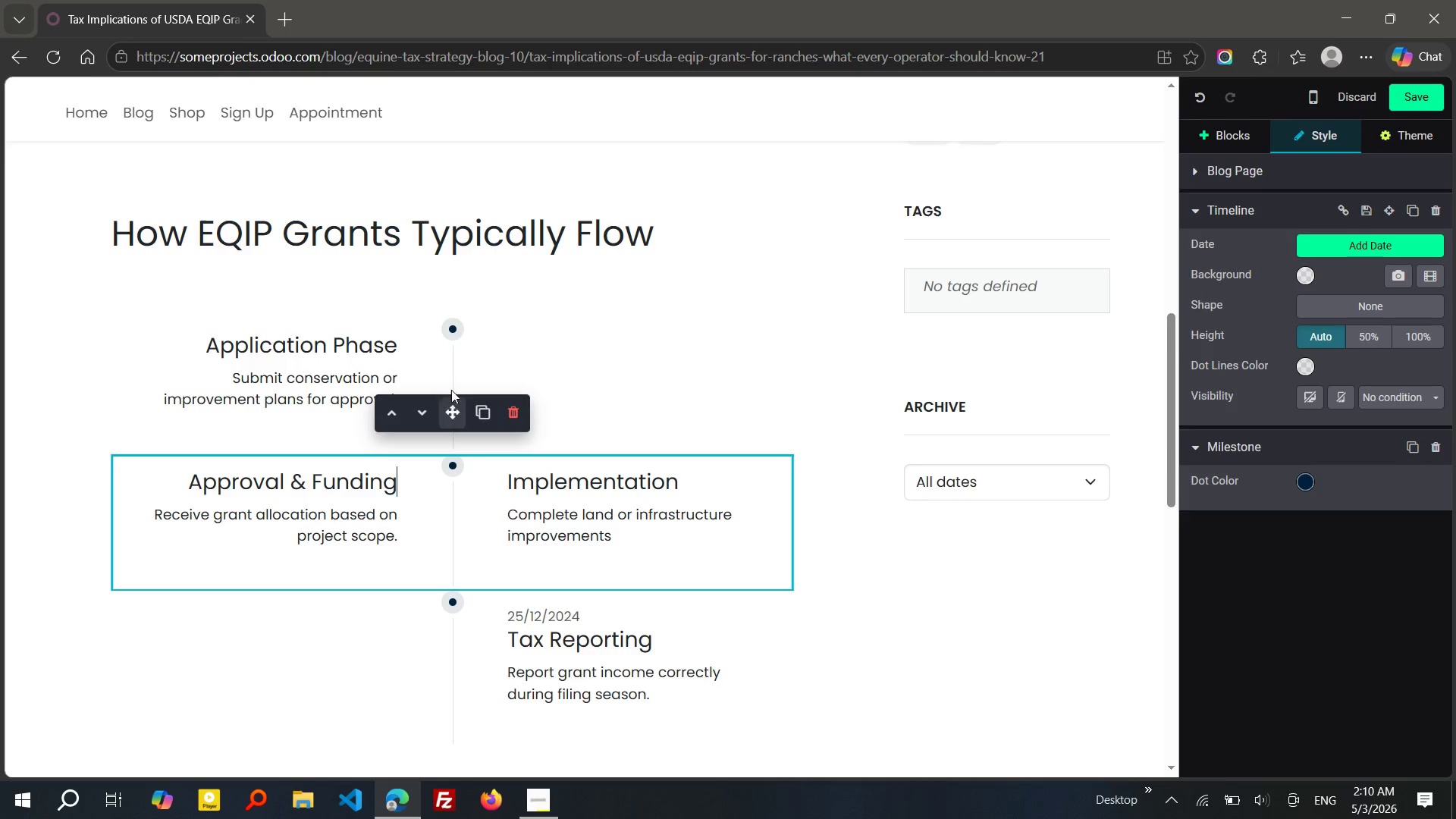 
left_click([451, 367])
 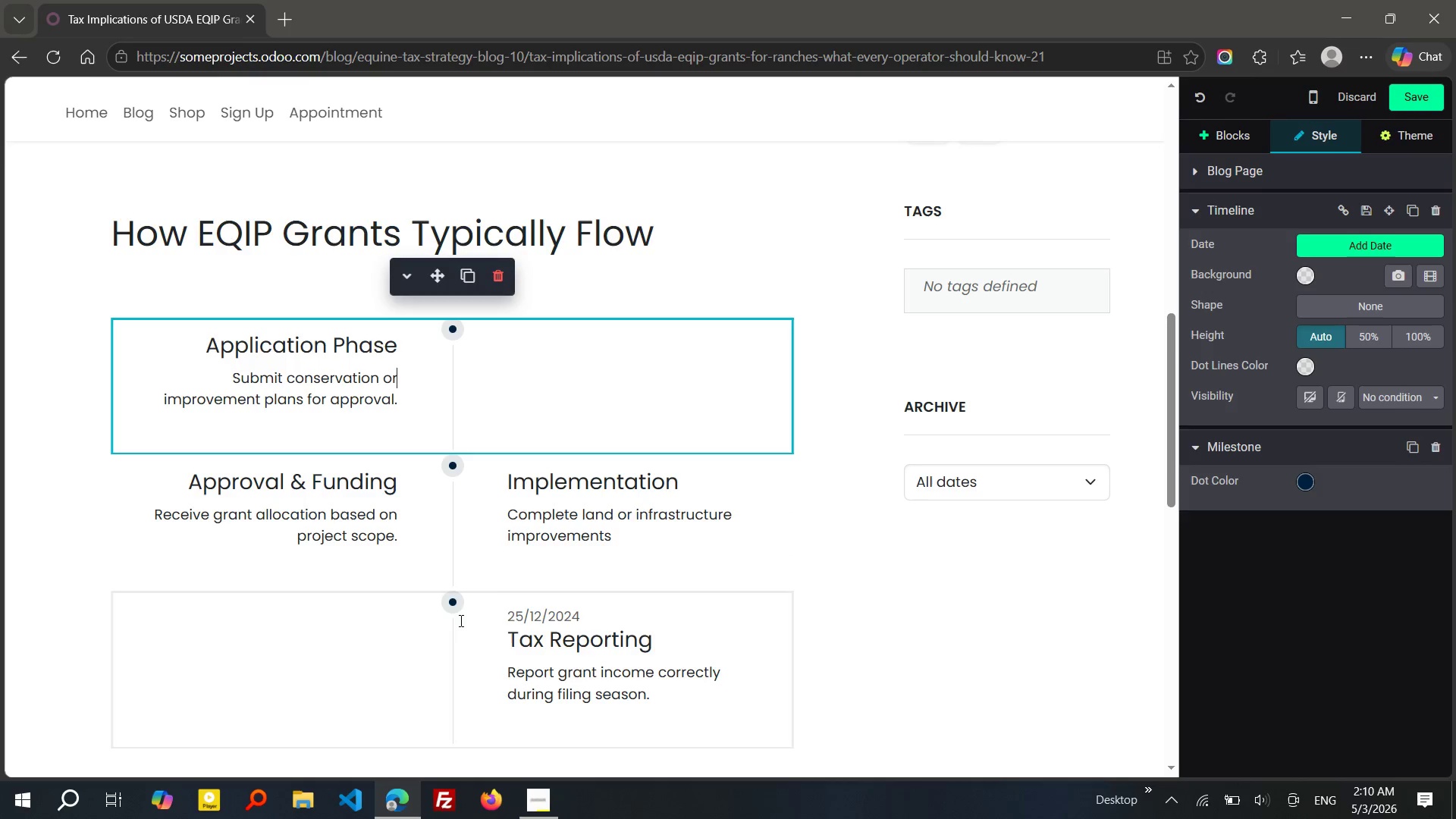 
left_click([459, 635])
 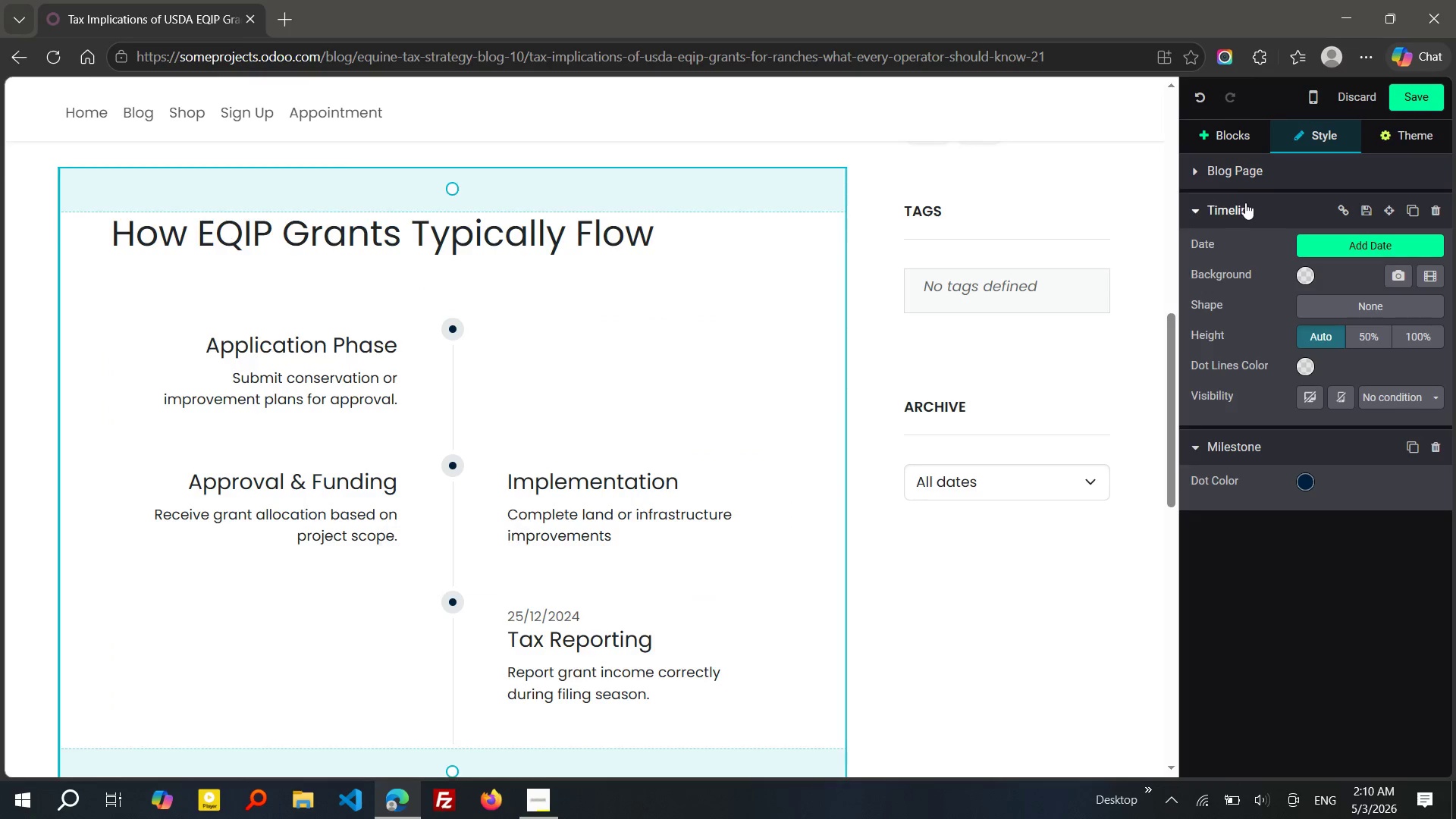 
wait(8.14)
 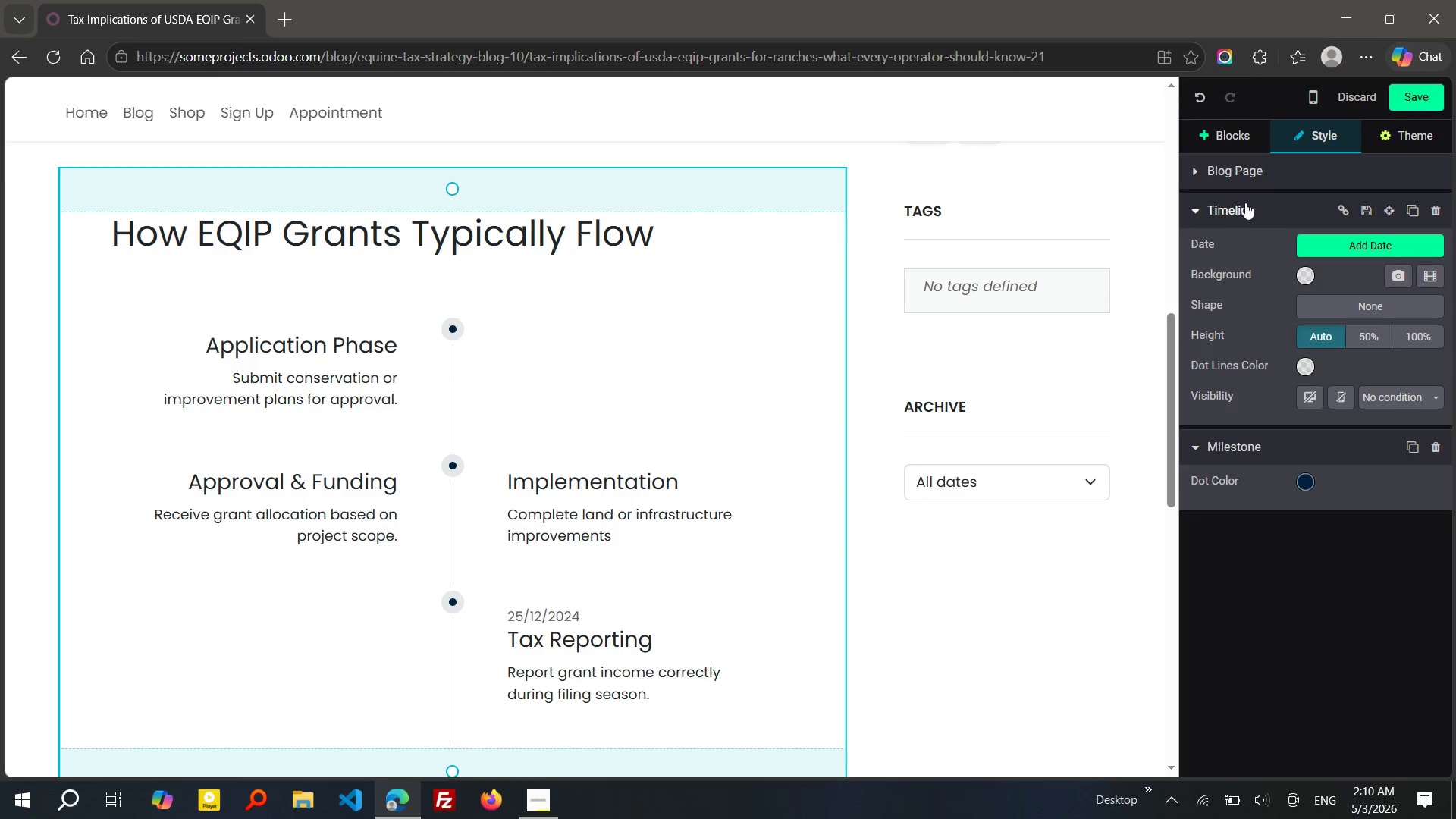 
left_click_drag(start_coordinate=[586, 625], to_coordinate=[564, 624])
 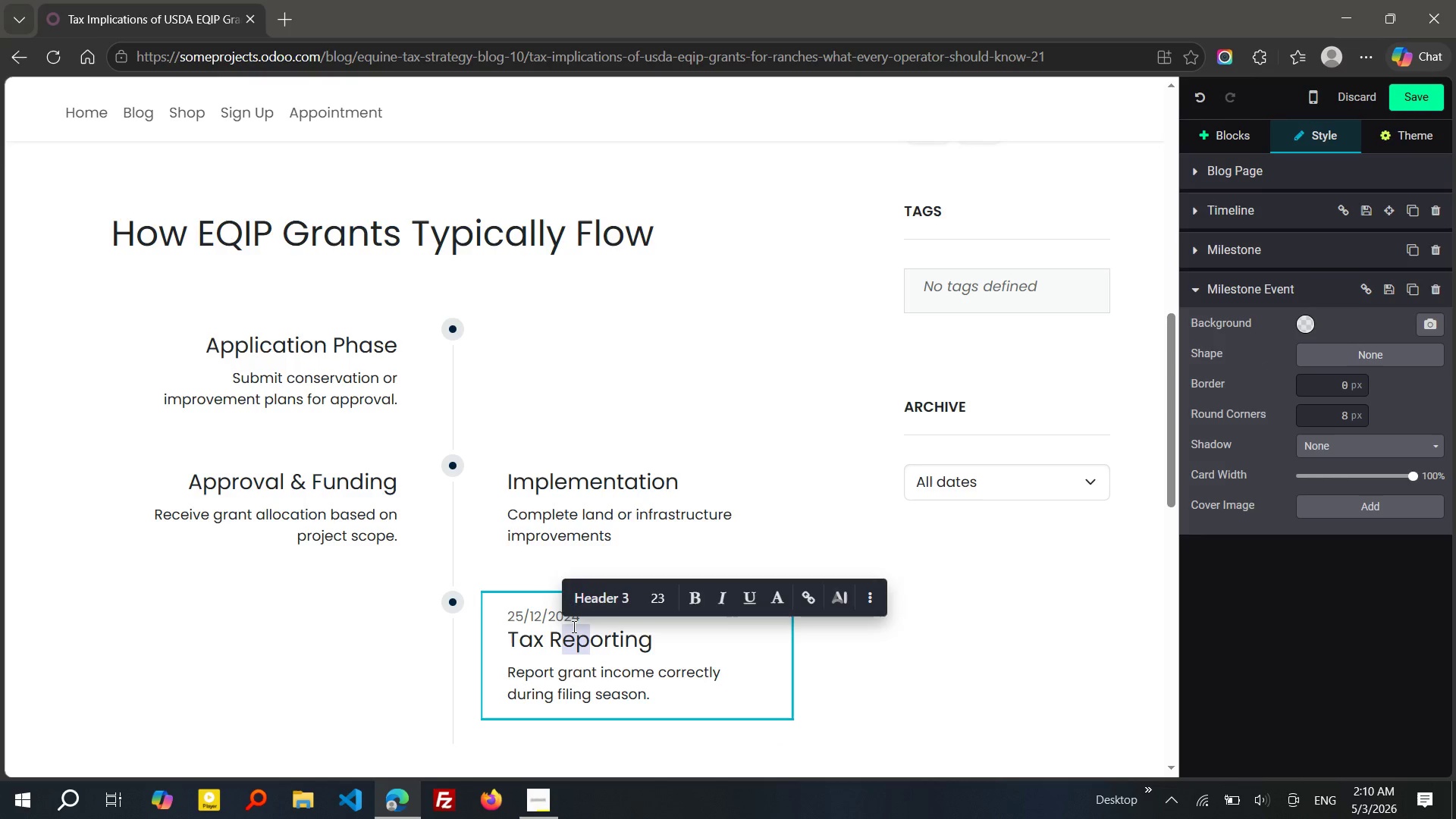 
left_click([573, 626])
 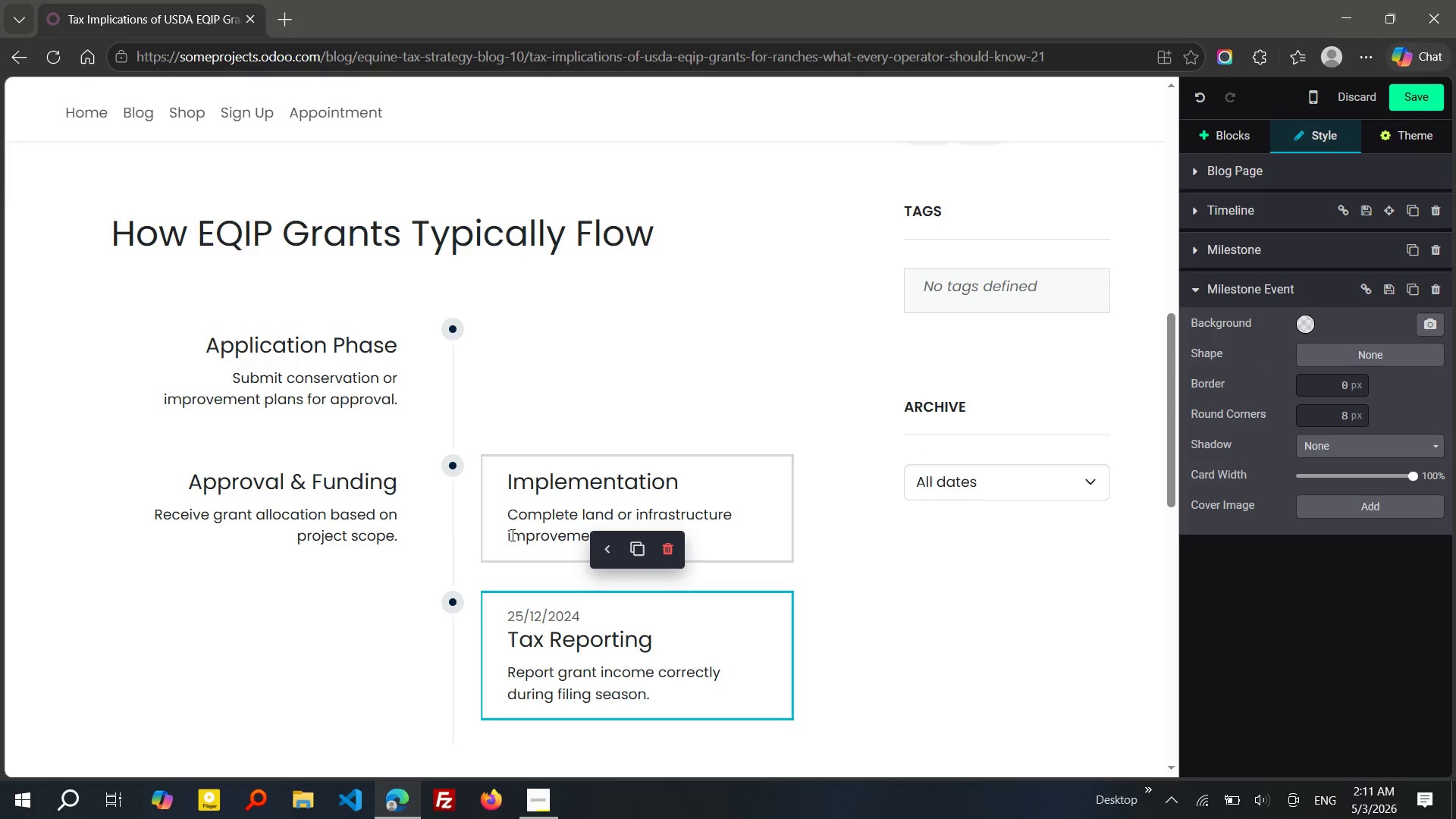 
left_click([426, 544])
 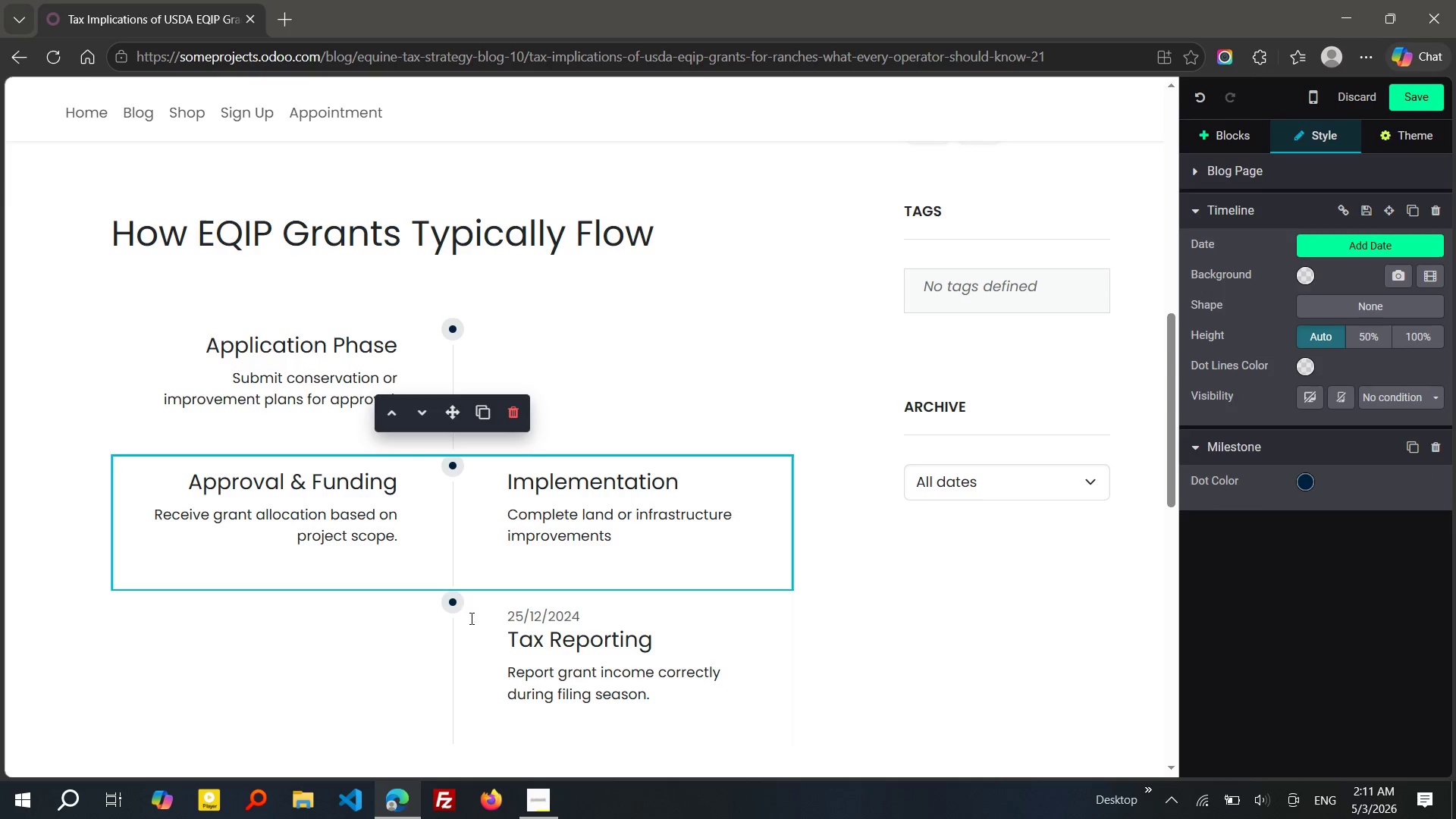 
left_click([470, 629])
 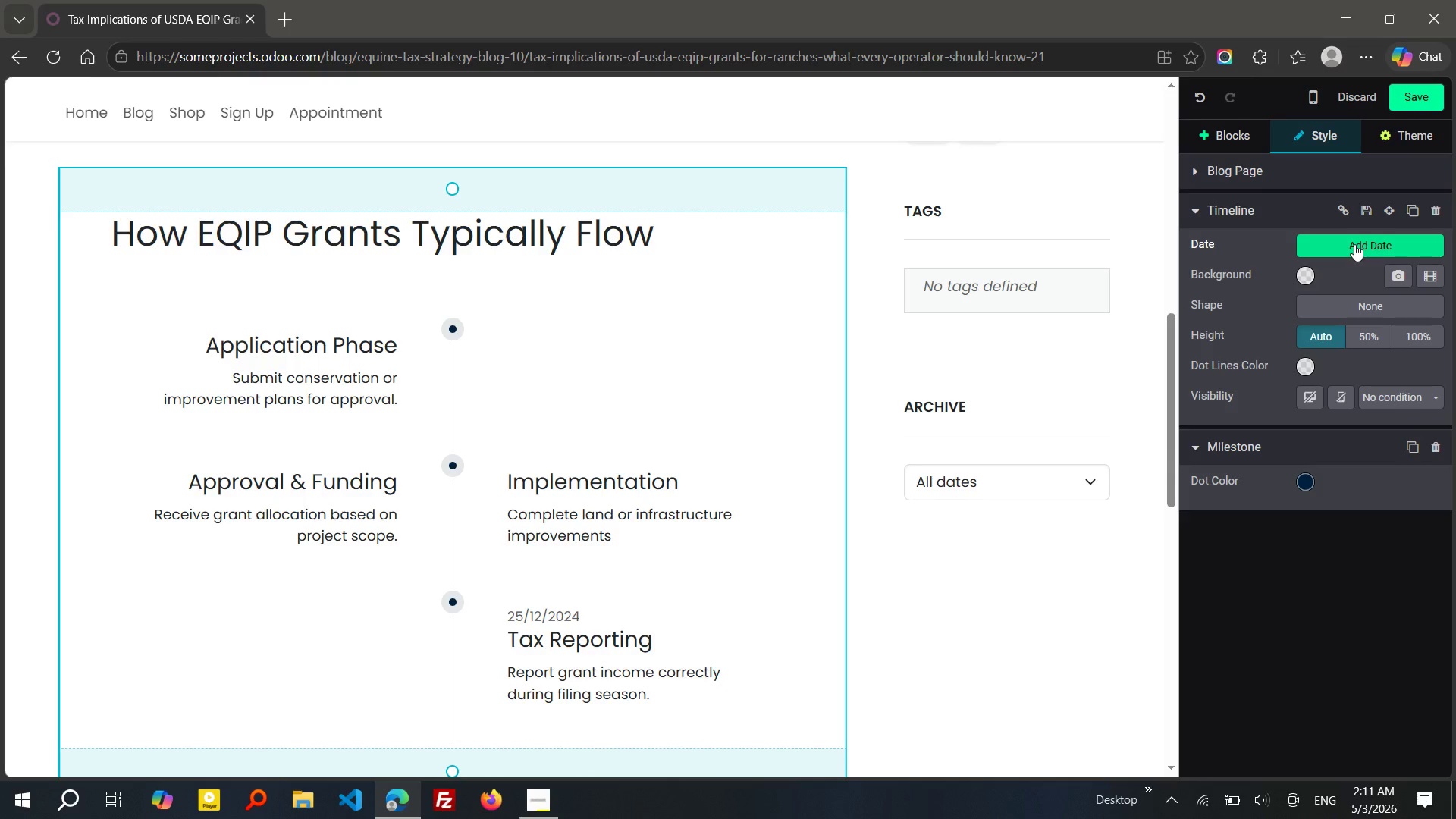 
wait(10.03)
 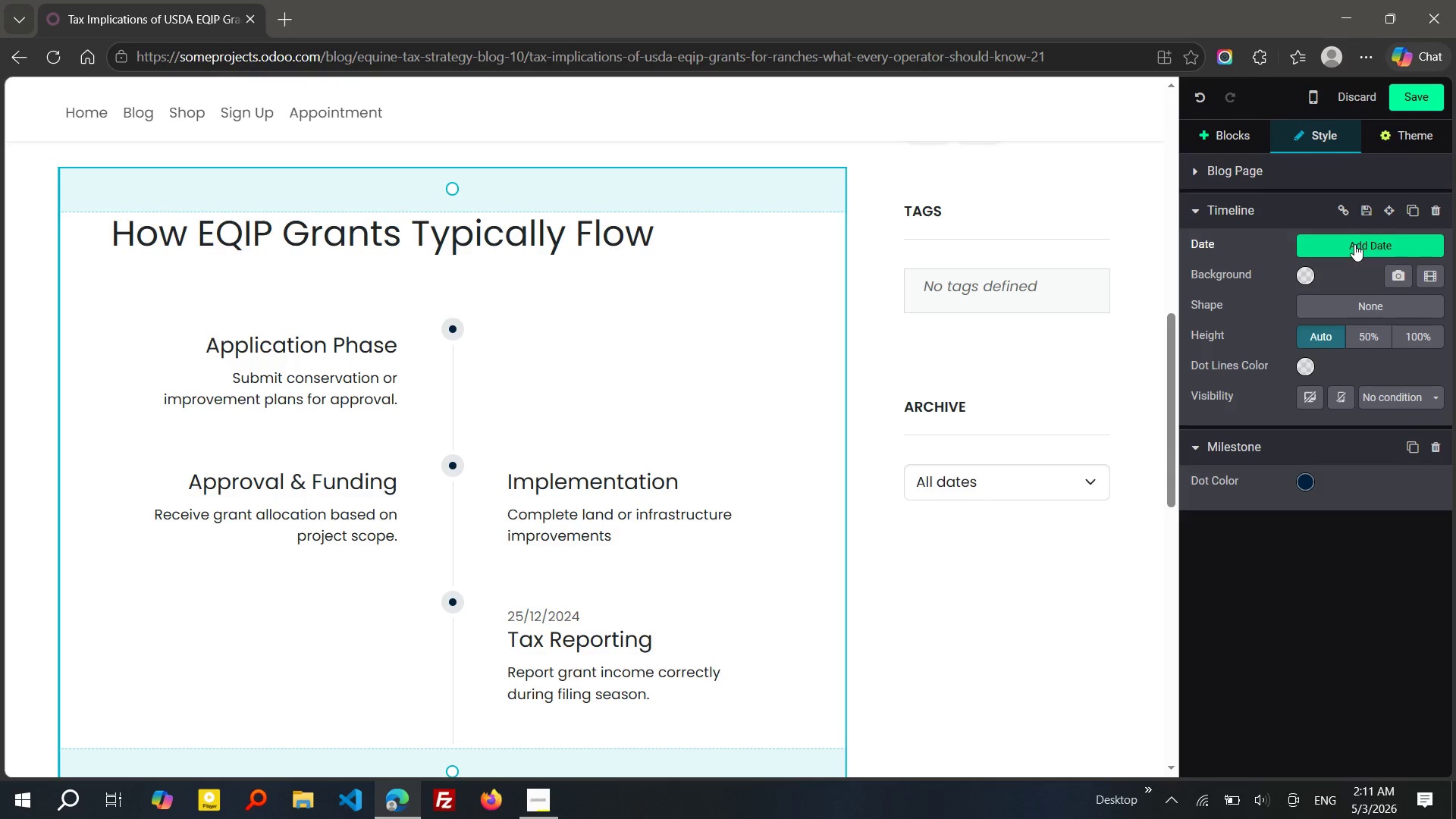 
left_click([293, 513])
 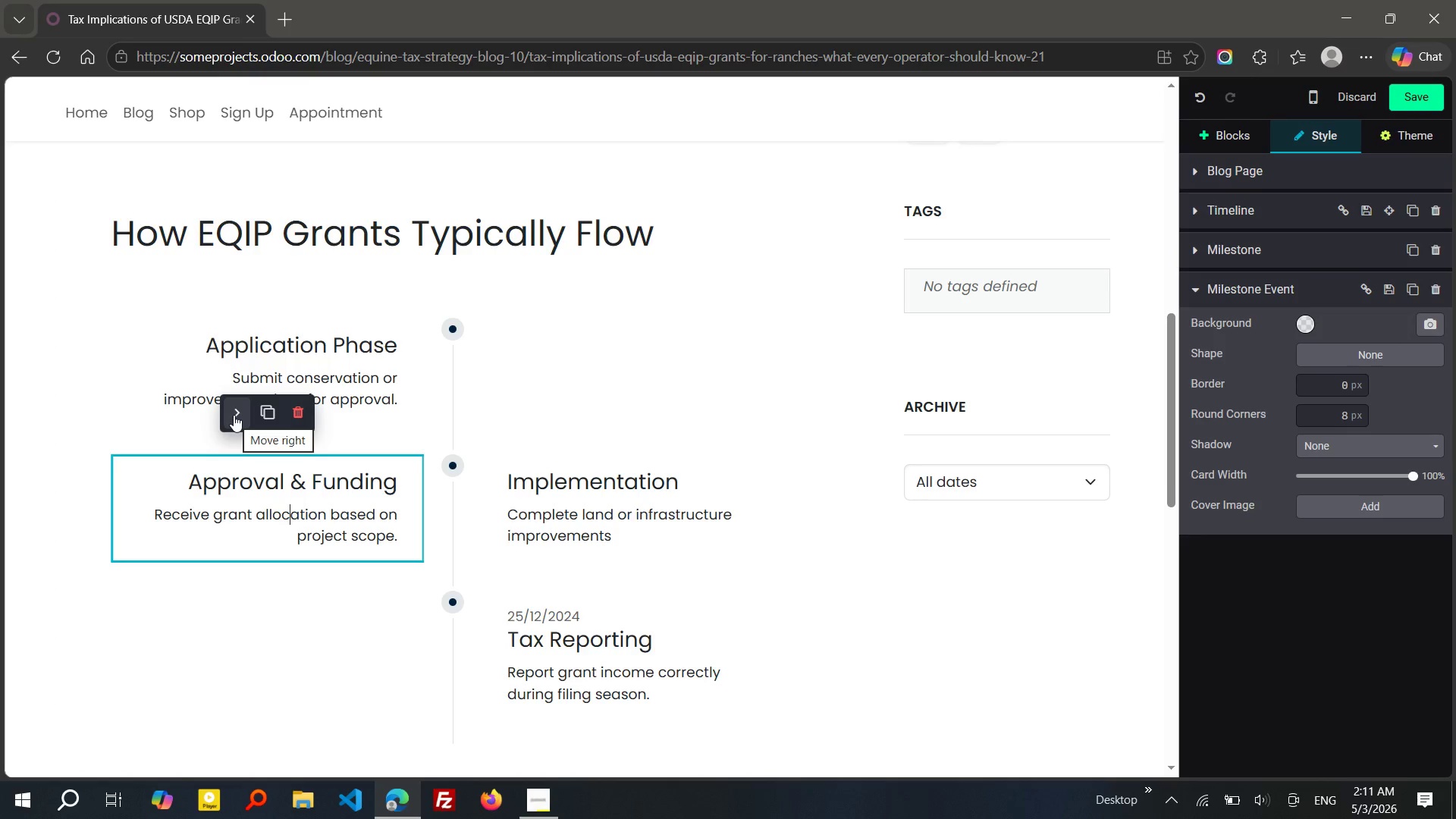 
wait(5.74)
 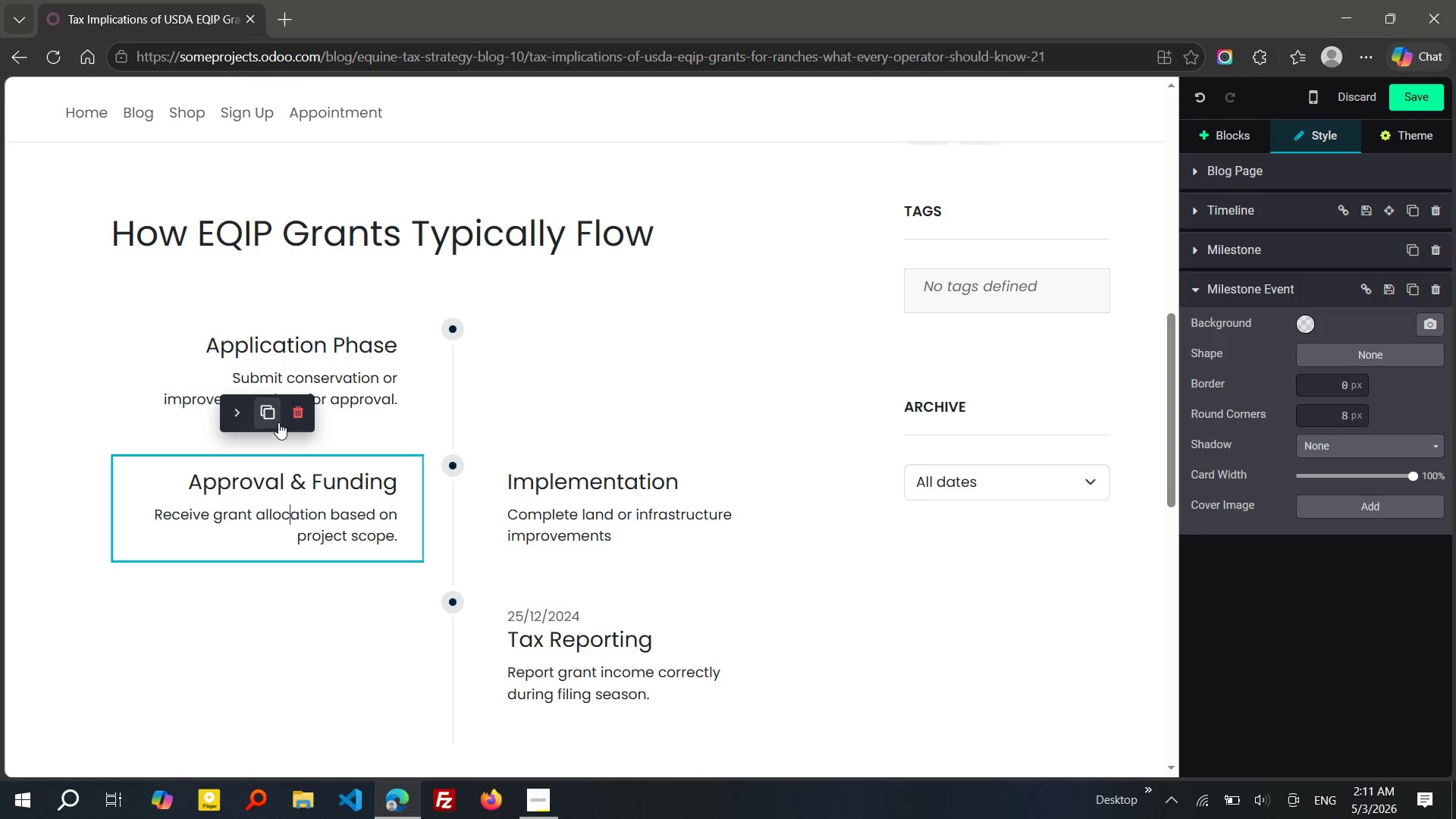 
left_click([544, 504])
 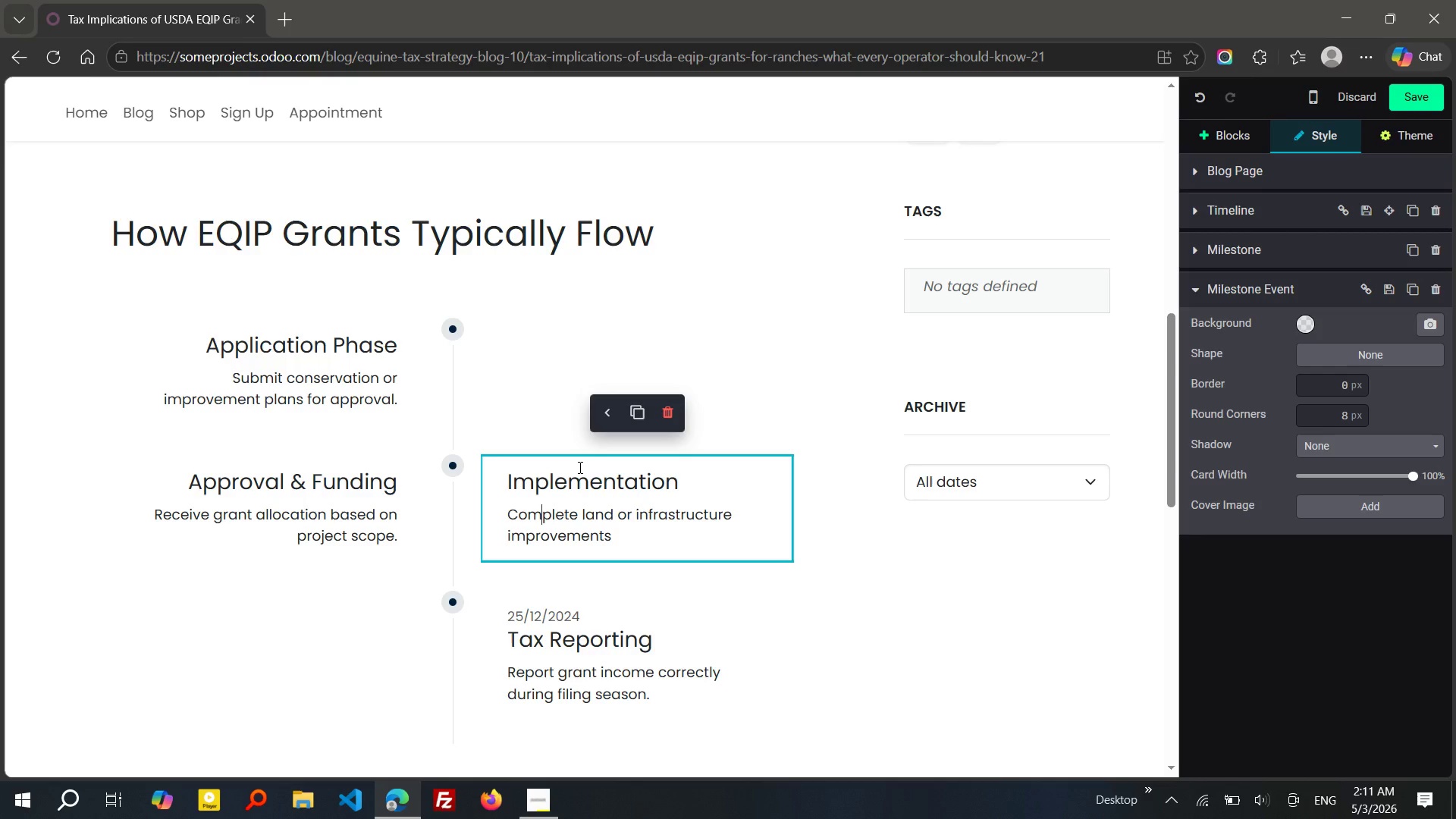 
wait(5.88)
 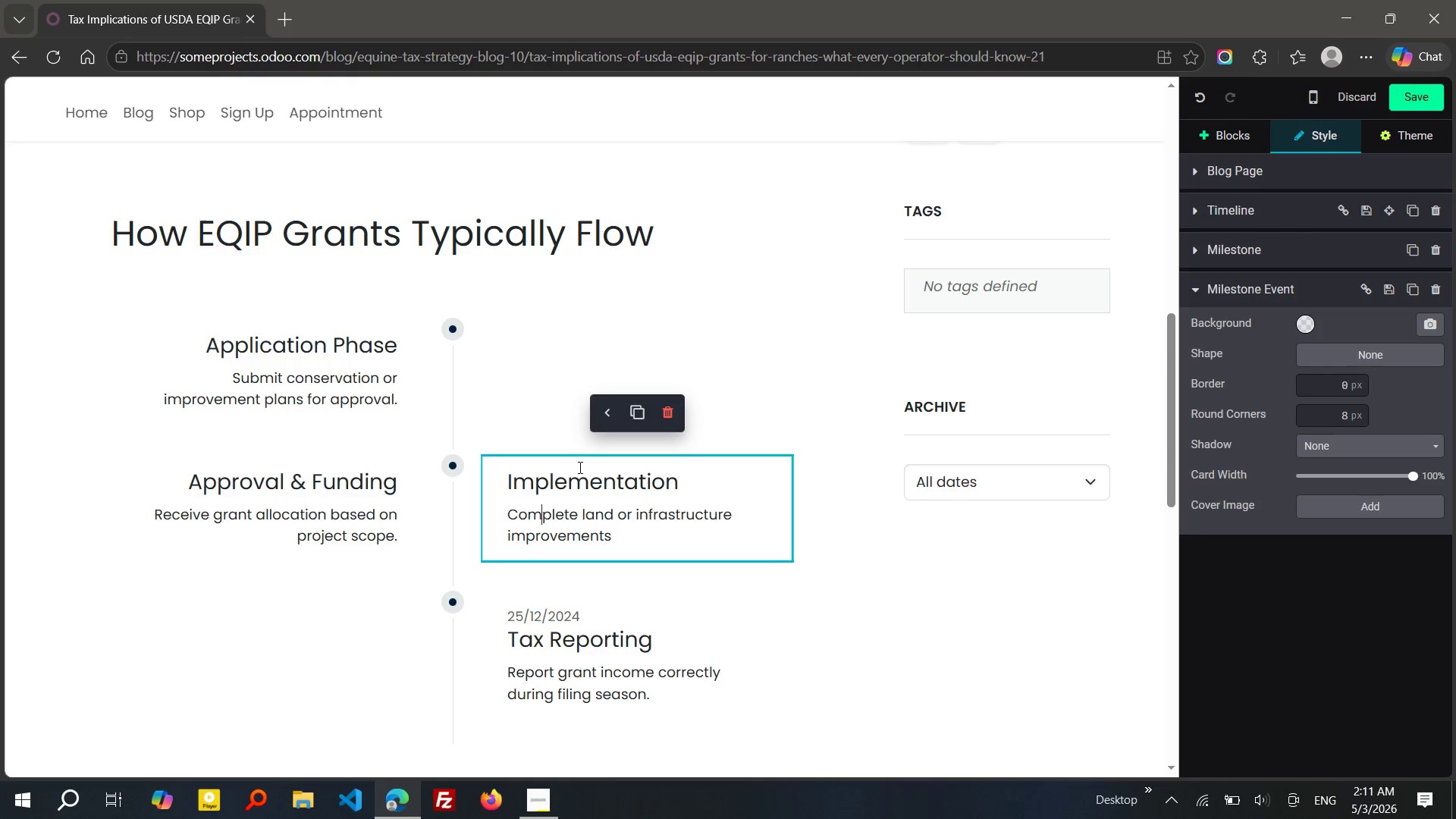 
left_click([285, 378])
 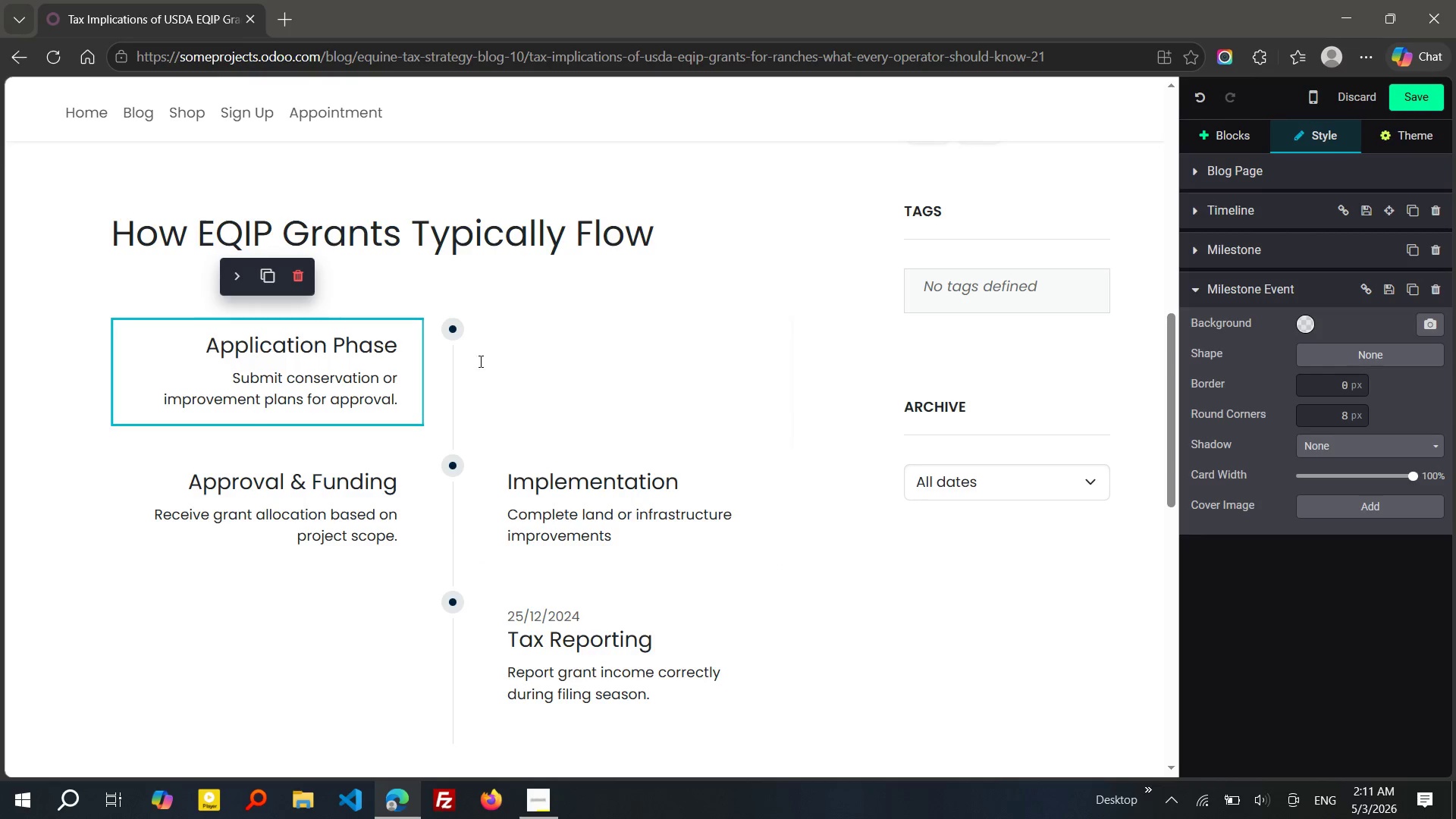 
left_click([486, 361])
 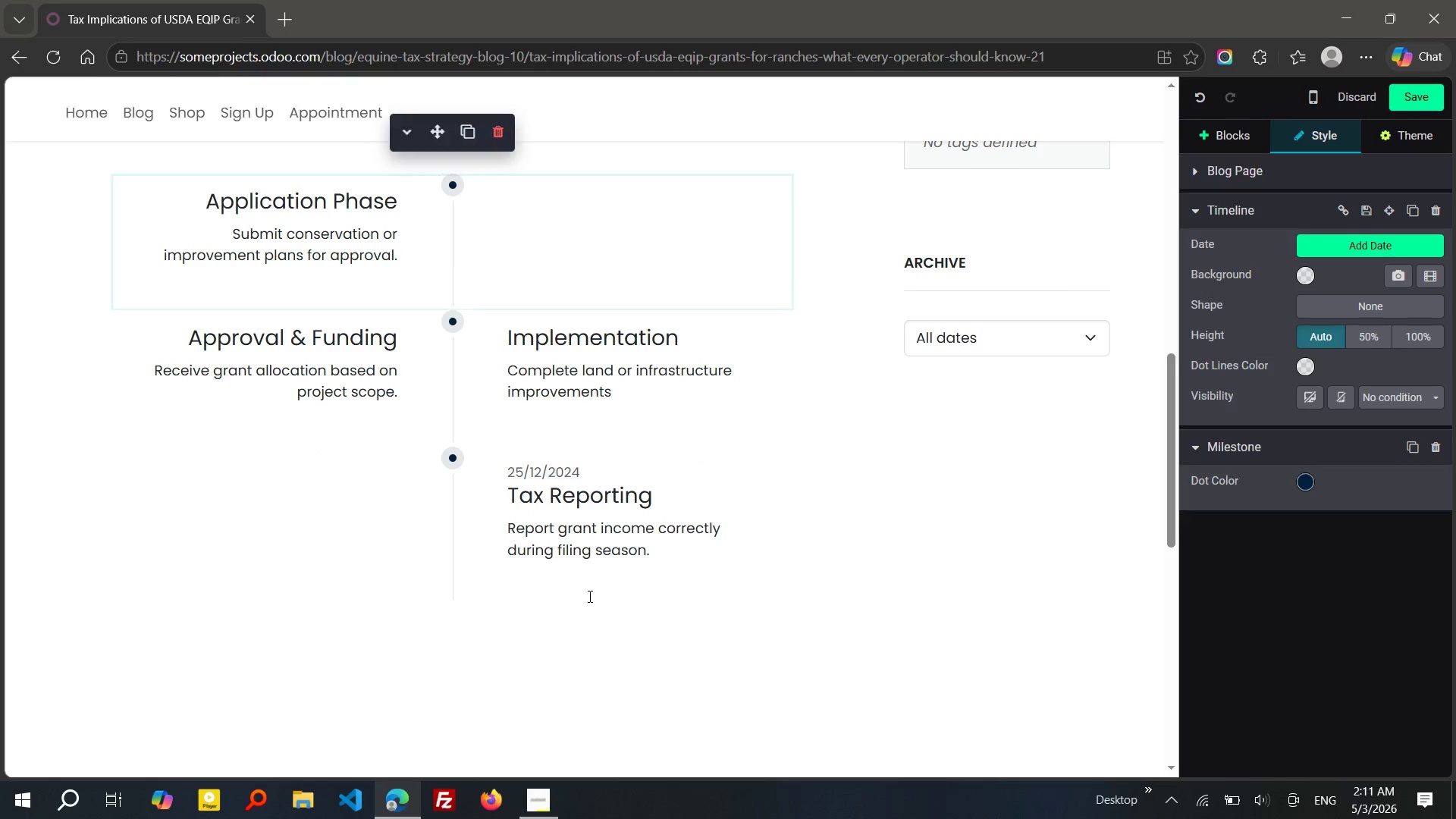 
wait(13.12)
 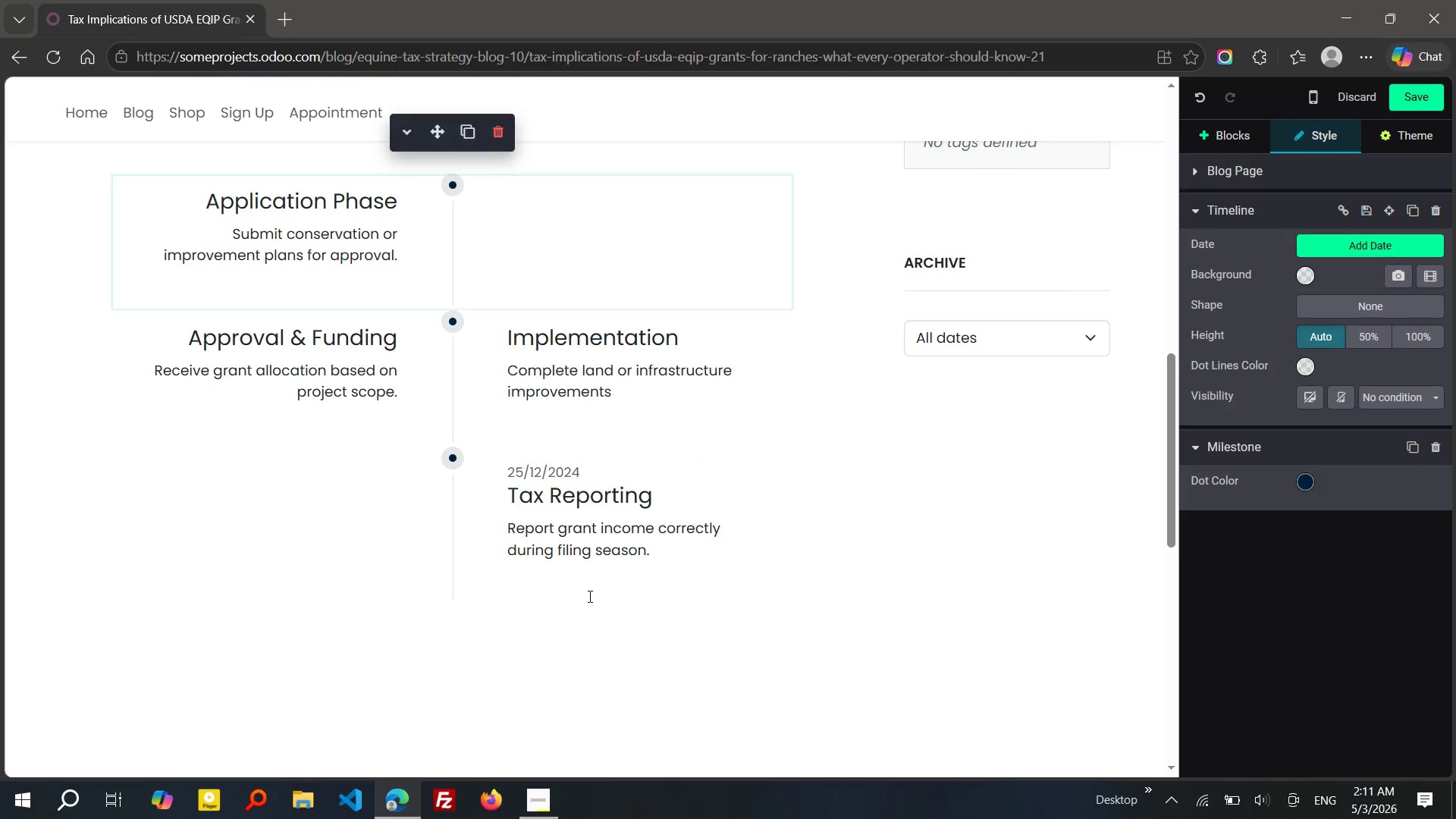 
left_click([470, 620])
 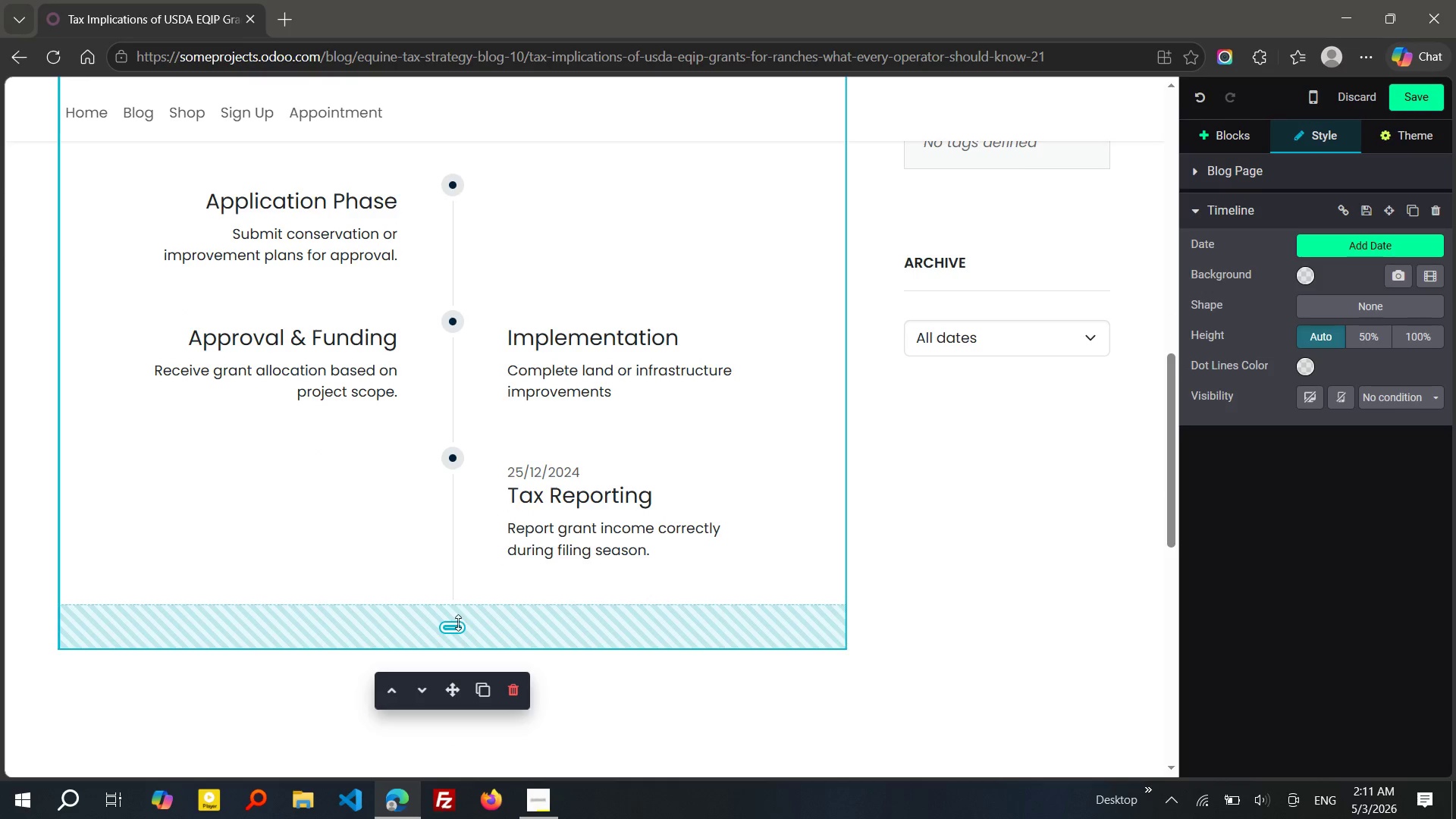 
left_click_drag(start_coordinate=[457, 623], to_coordinate=[441, 509])
 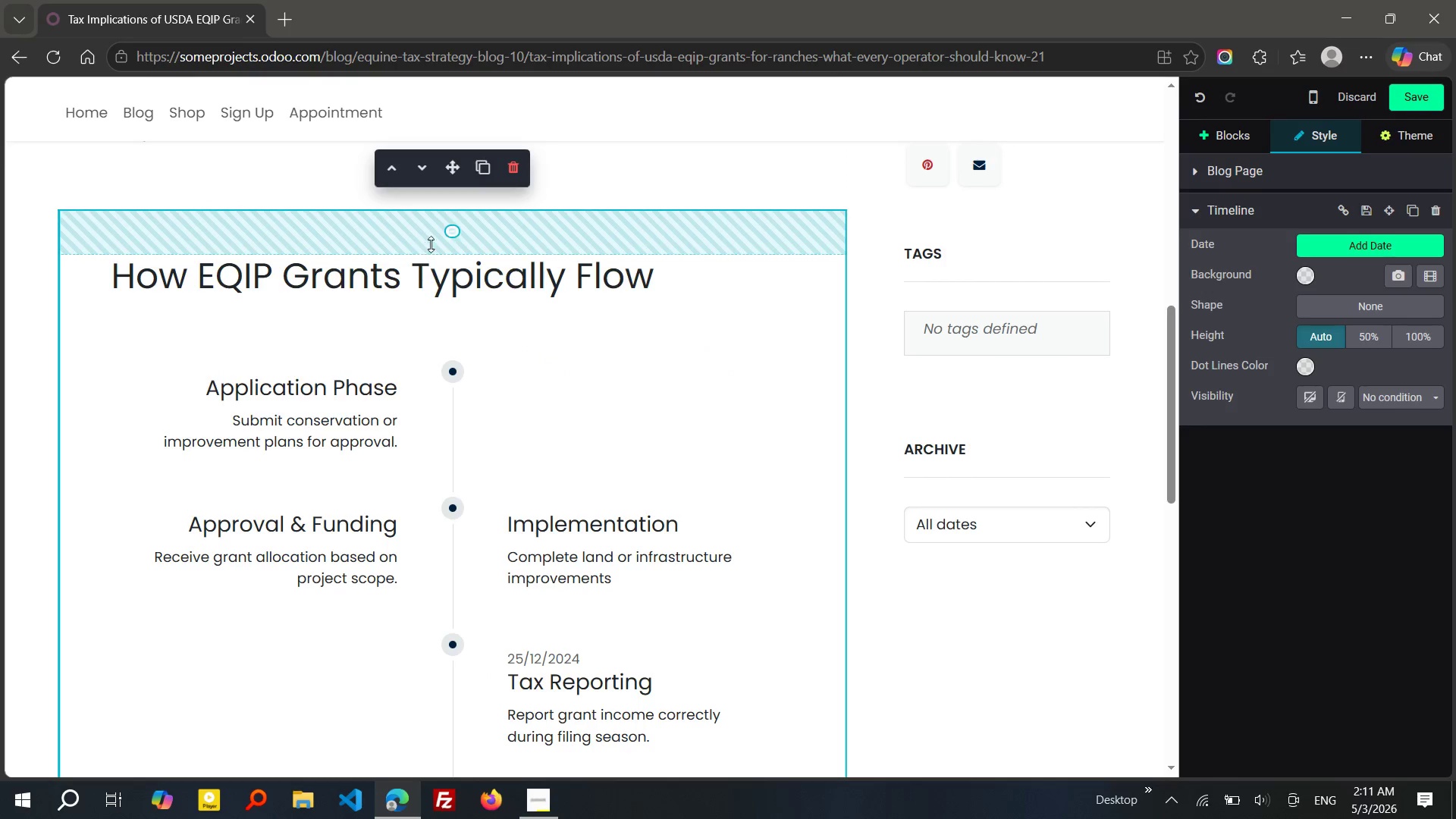 
left_click_drag(start_coordinate=[448, 237], to_coordinate=[438, 176])
 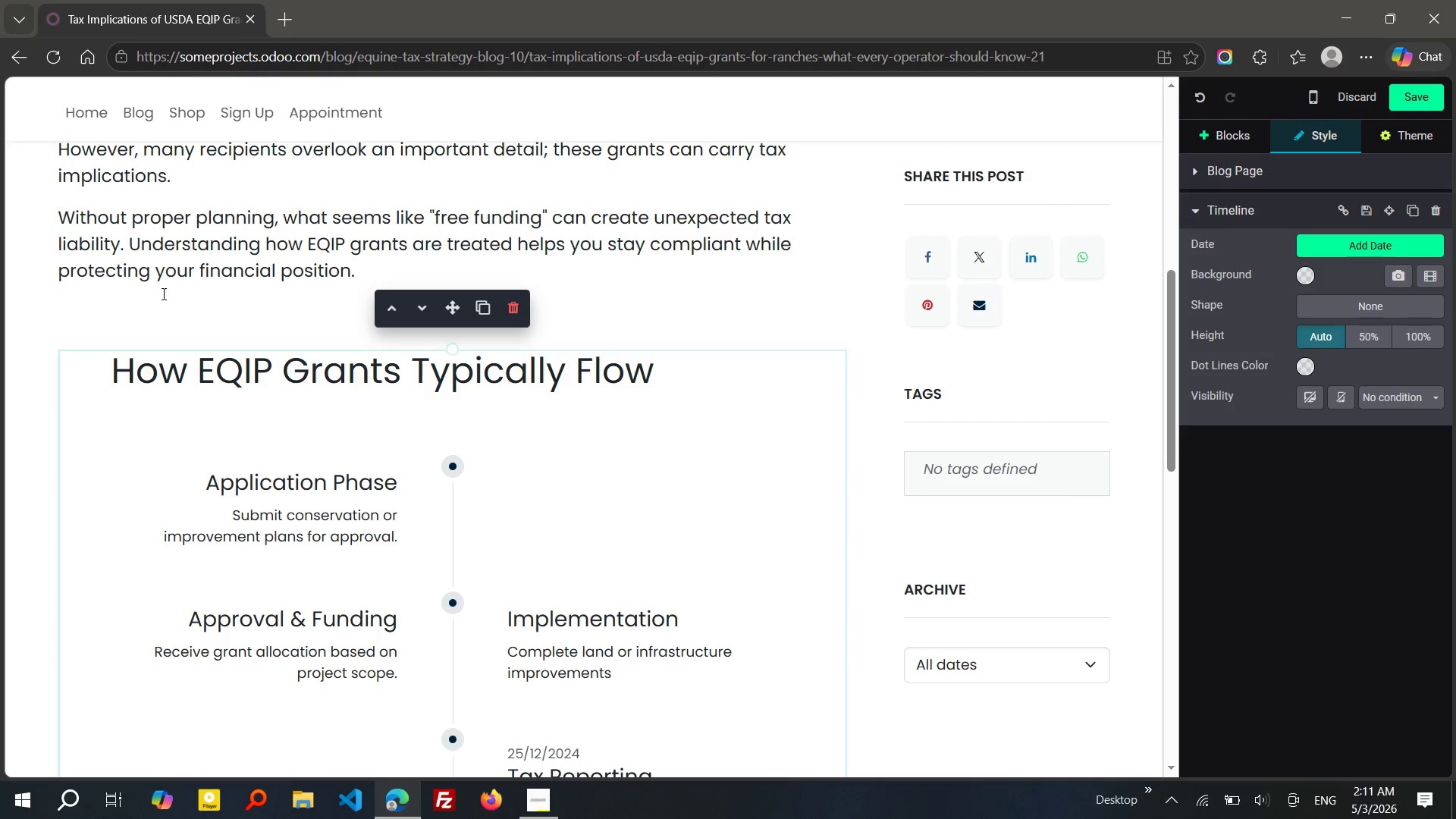 
left_click([158, 297])
 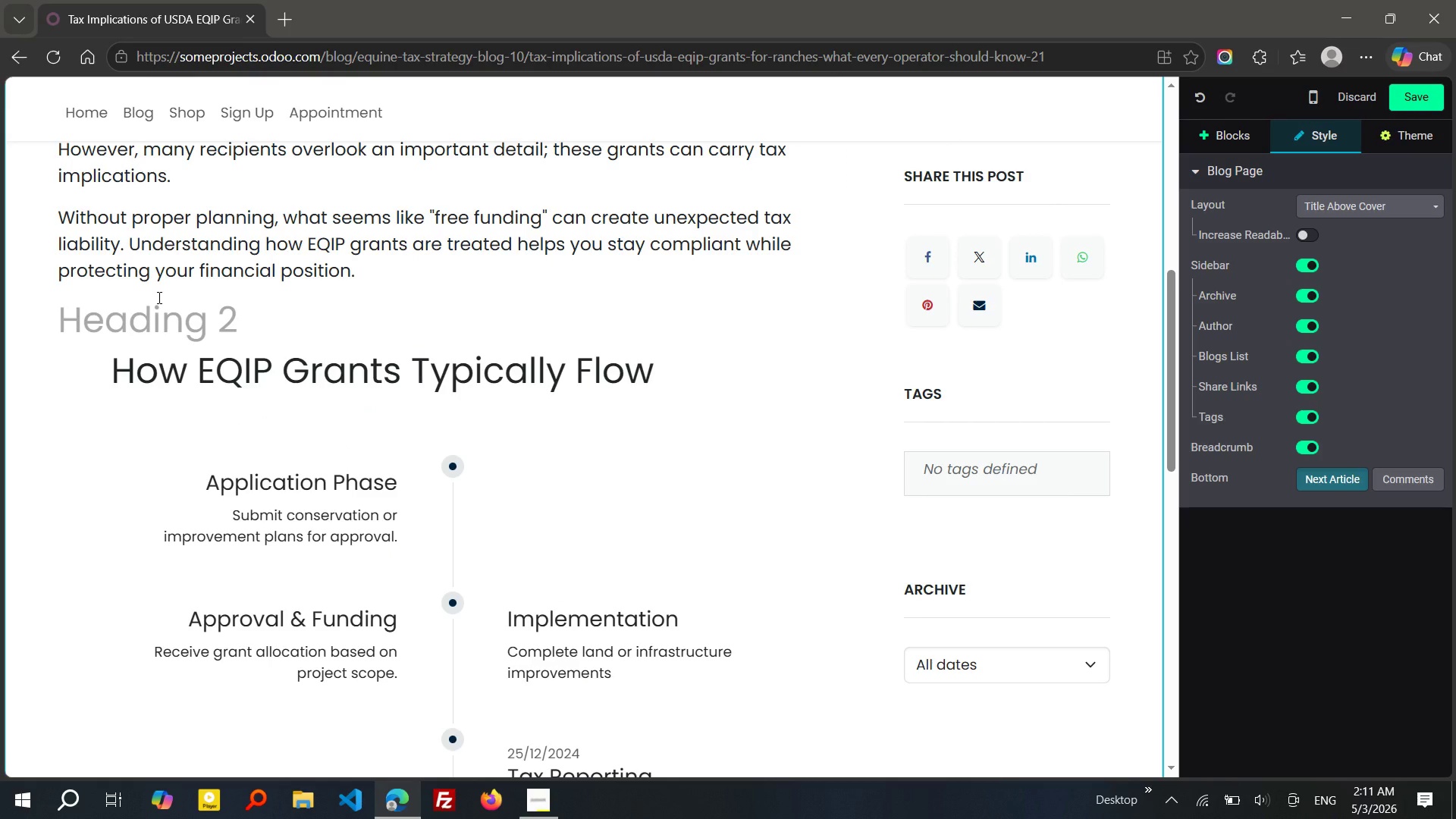 
key(Slash)
 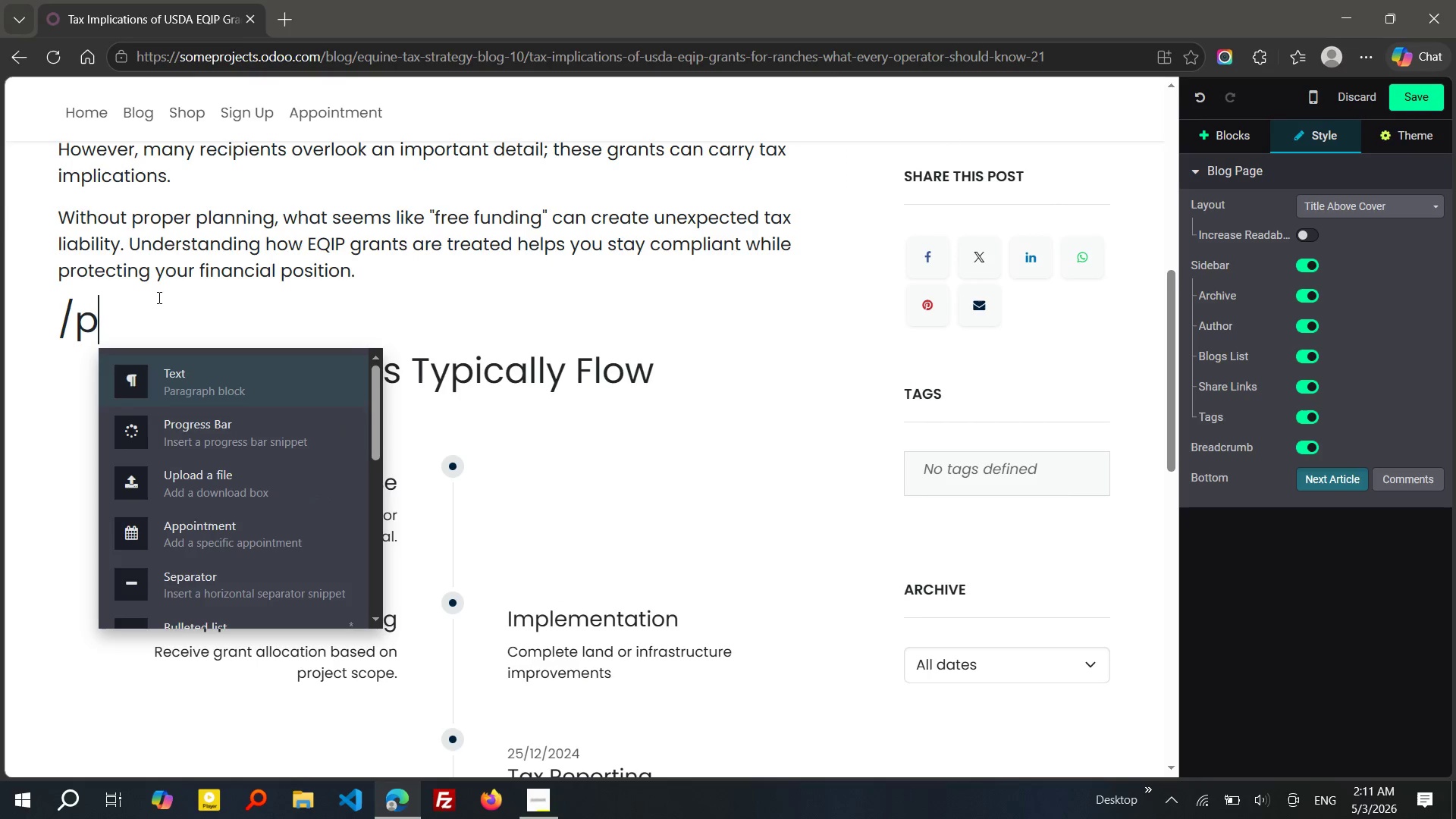 
key(P)
 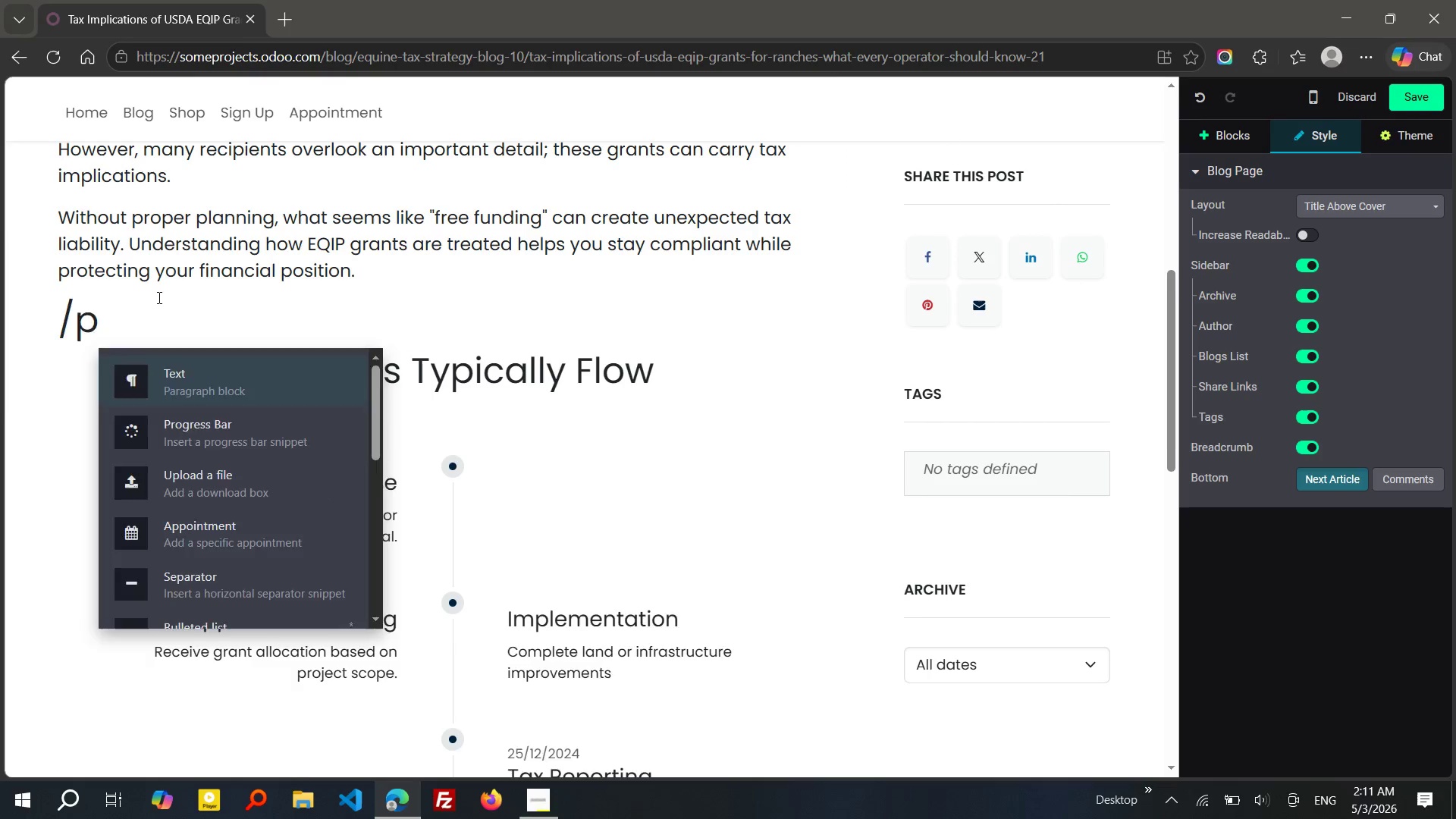 
key(Enter)
 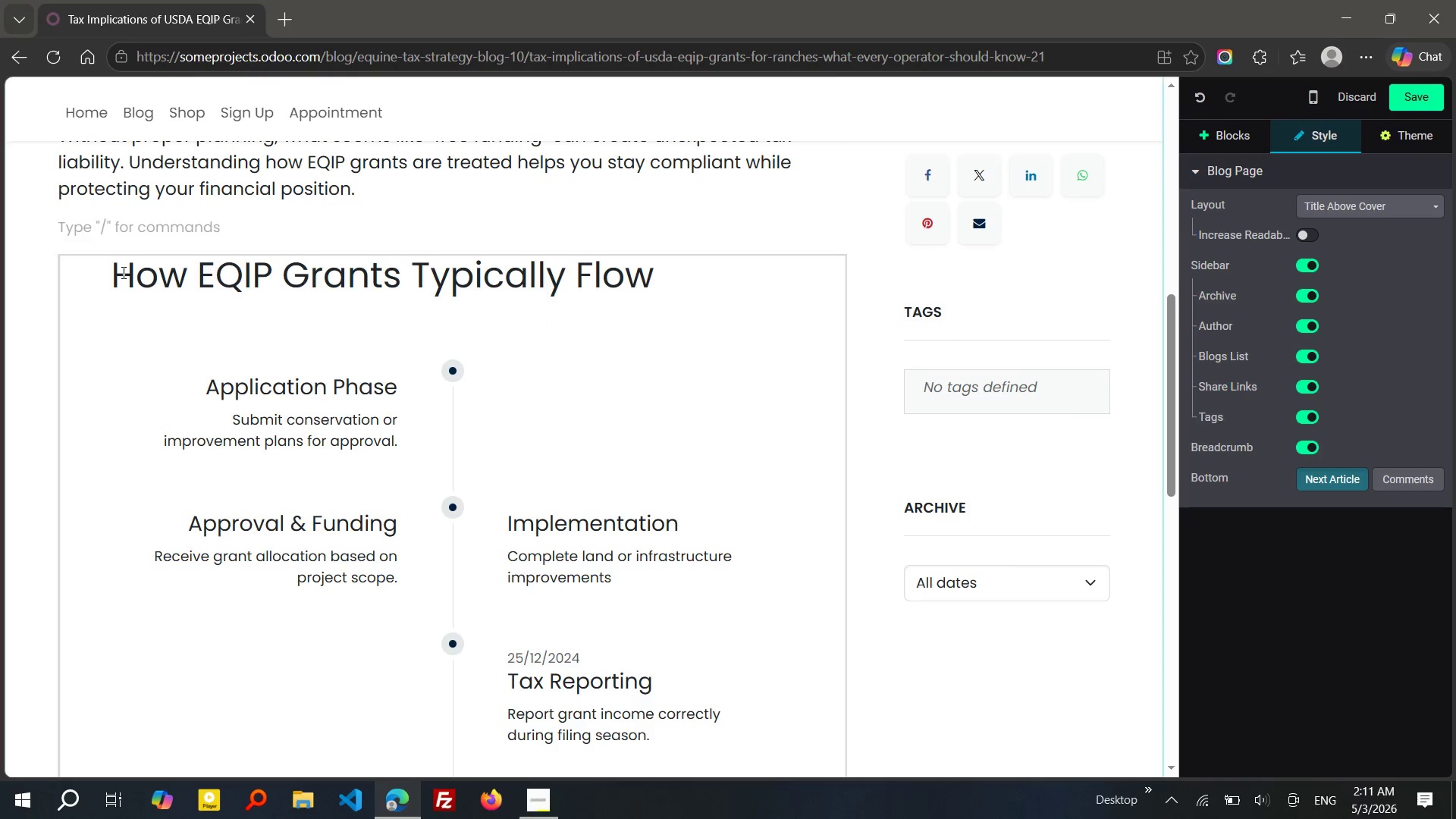 
left_click([104, 272])
 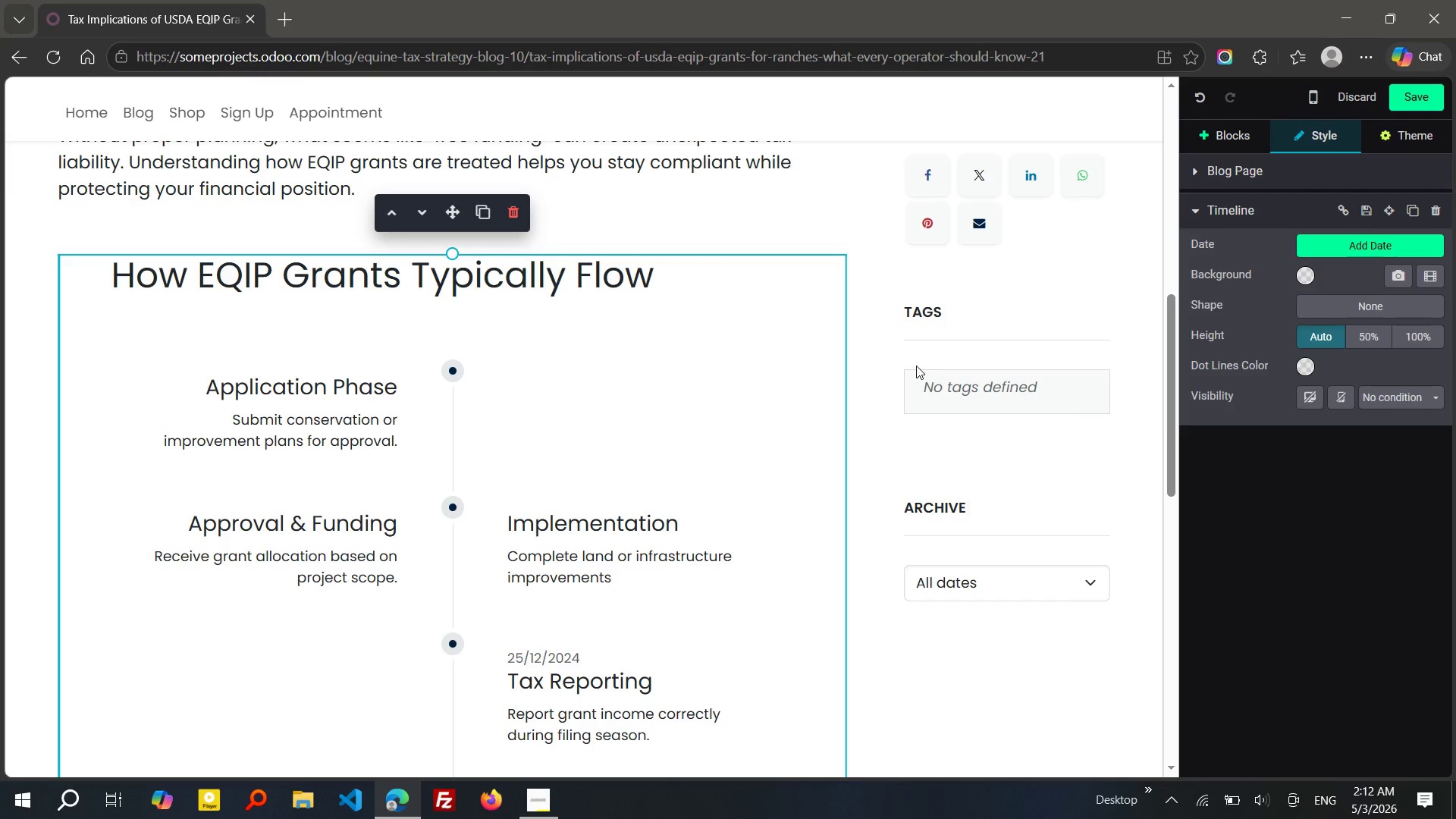 
wait(17.42)
 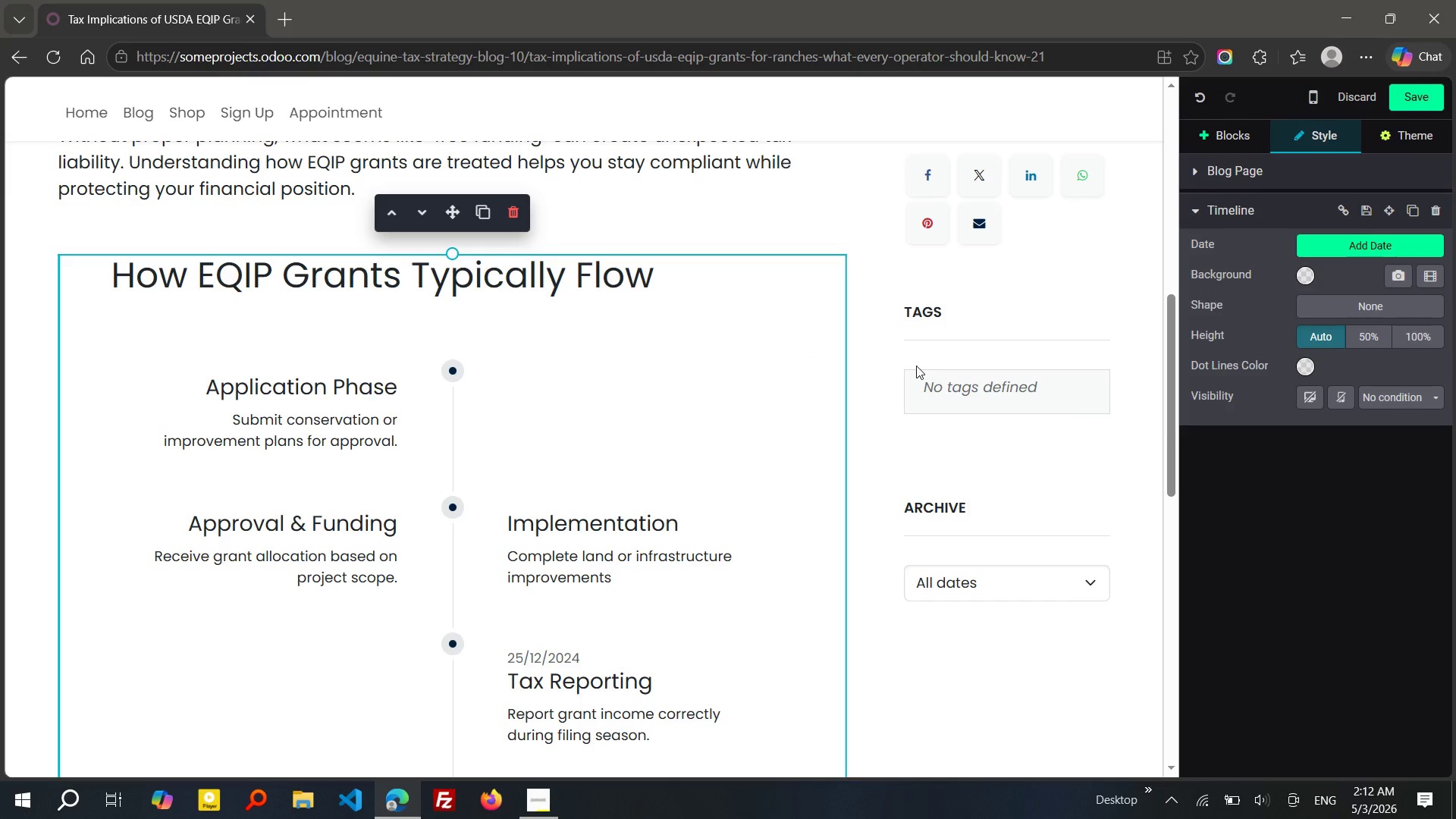 
left_click([601, 497])
 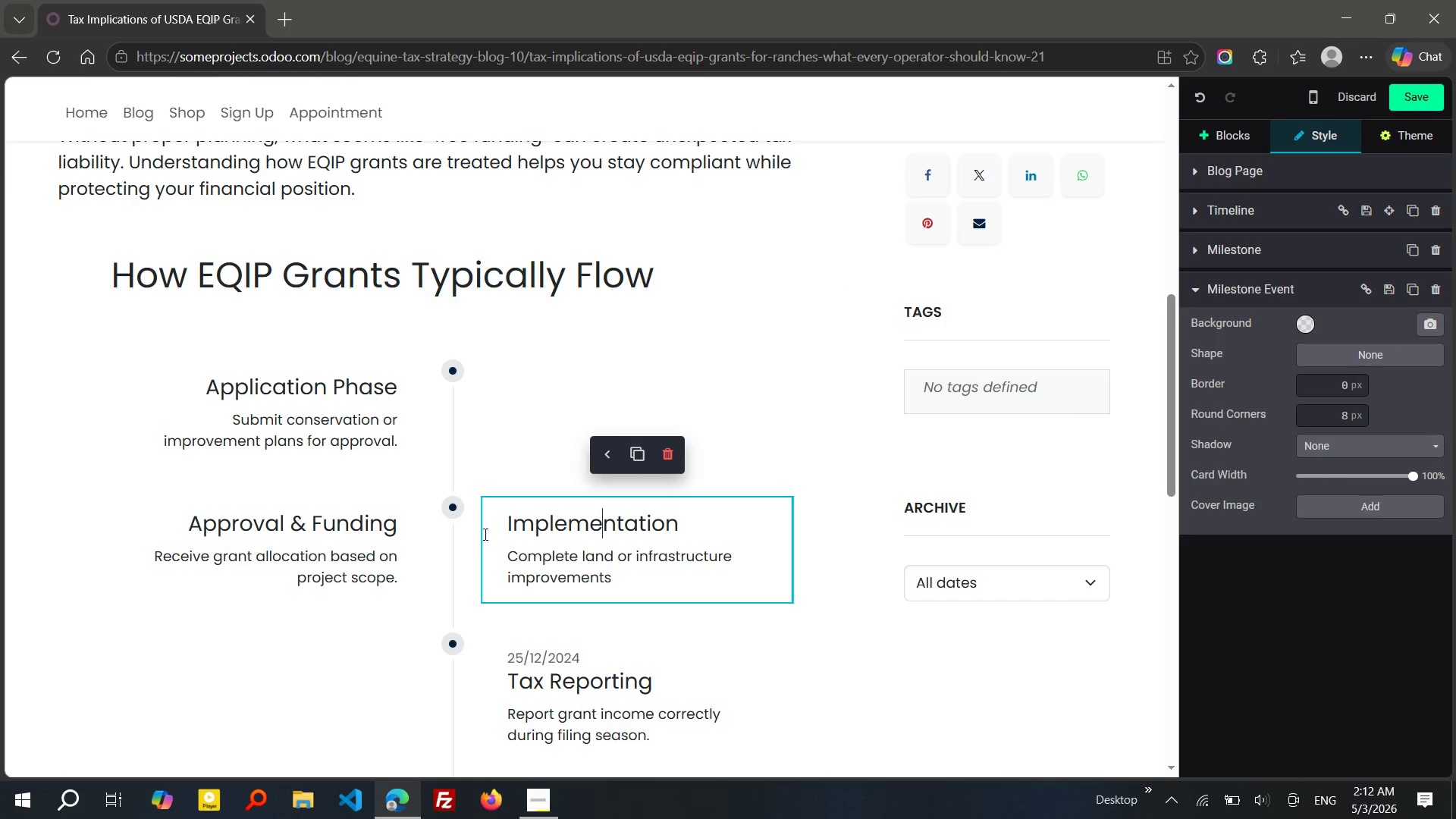 
left_click([466, 541])
 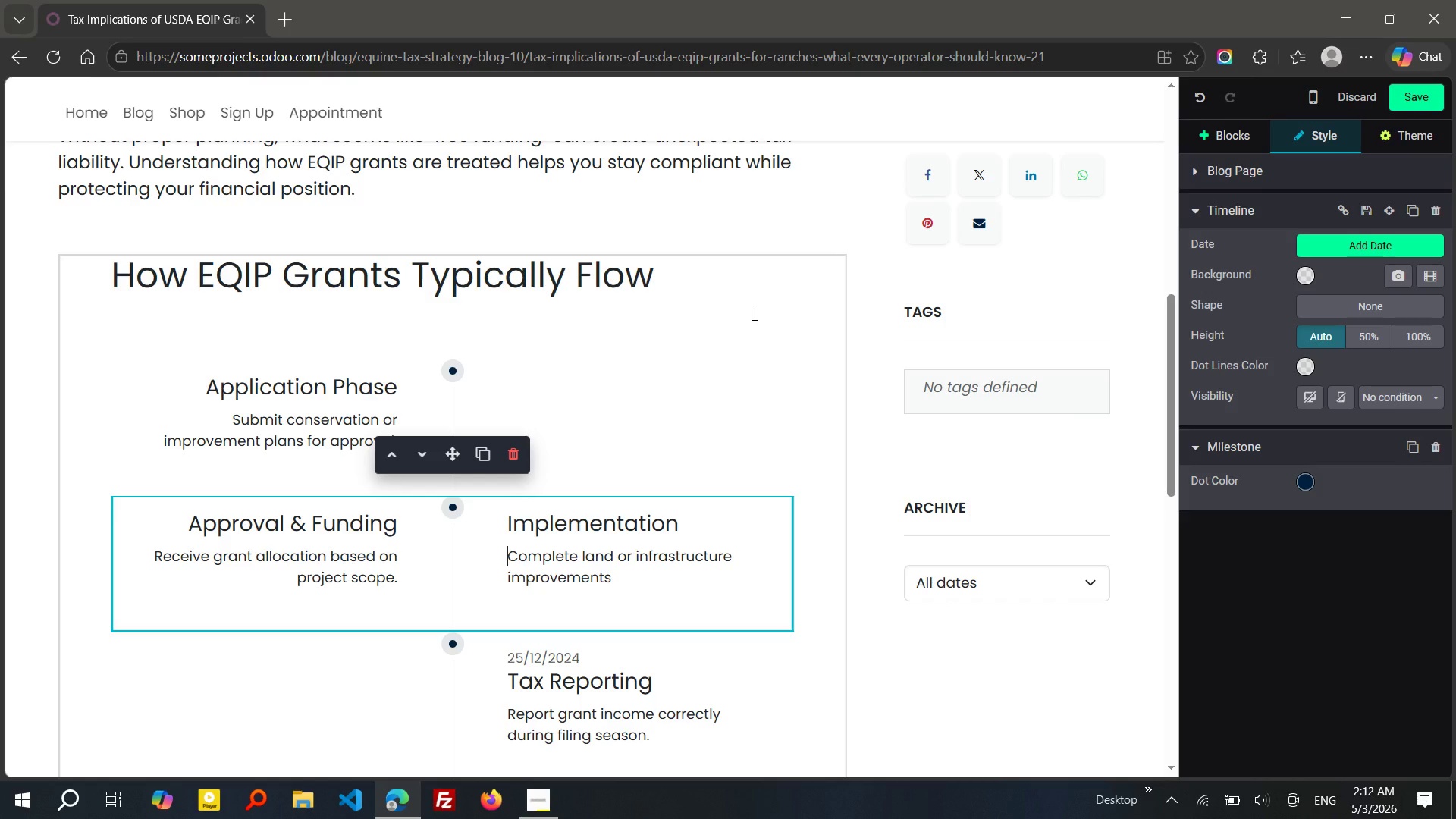 
wait(23.2)
 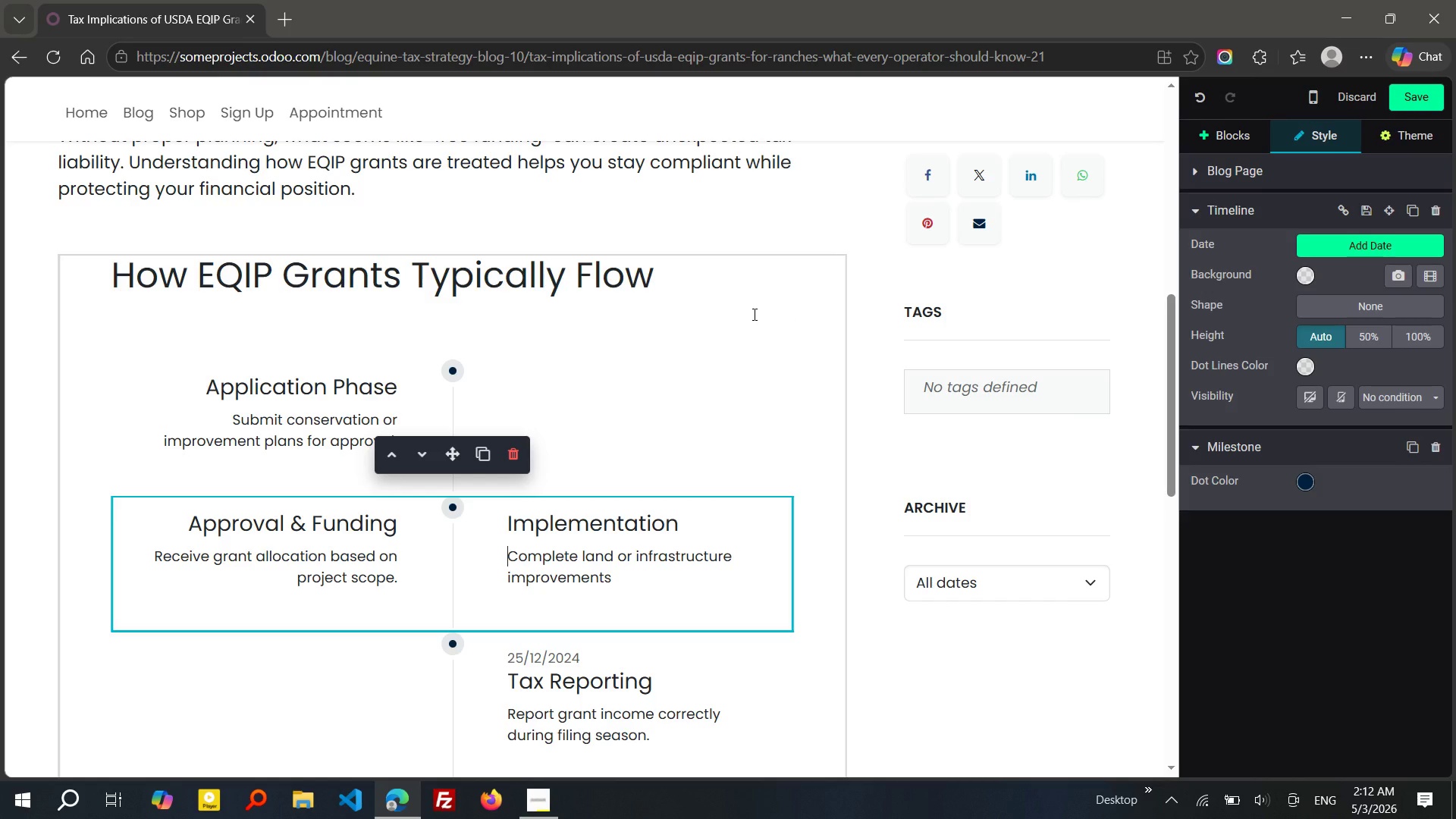 
left_click([413, 442])
 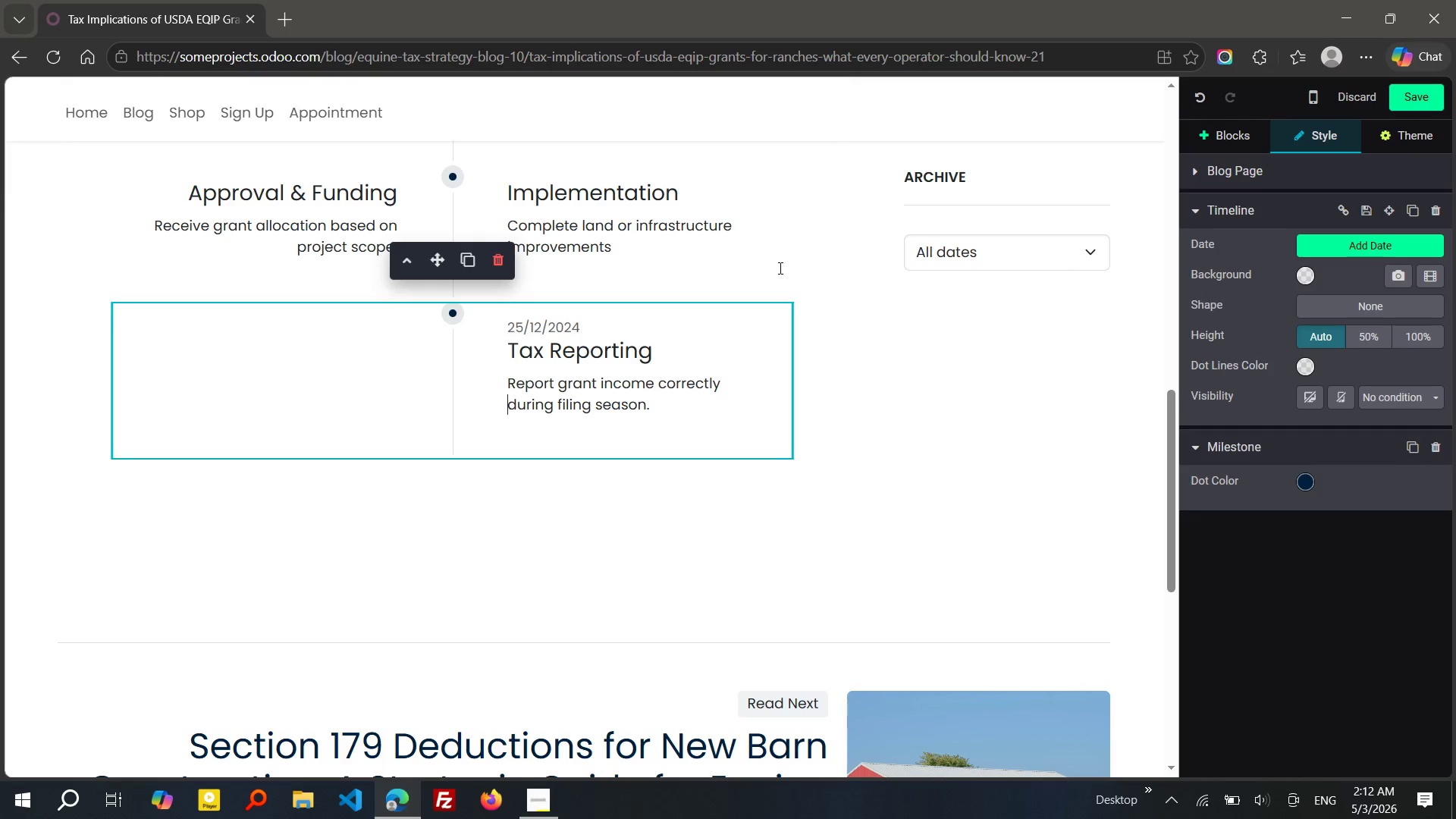 
left_click([810, 307])
 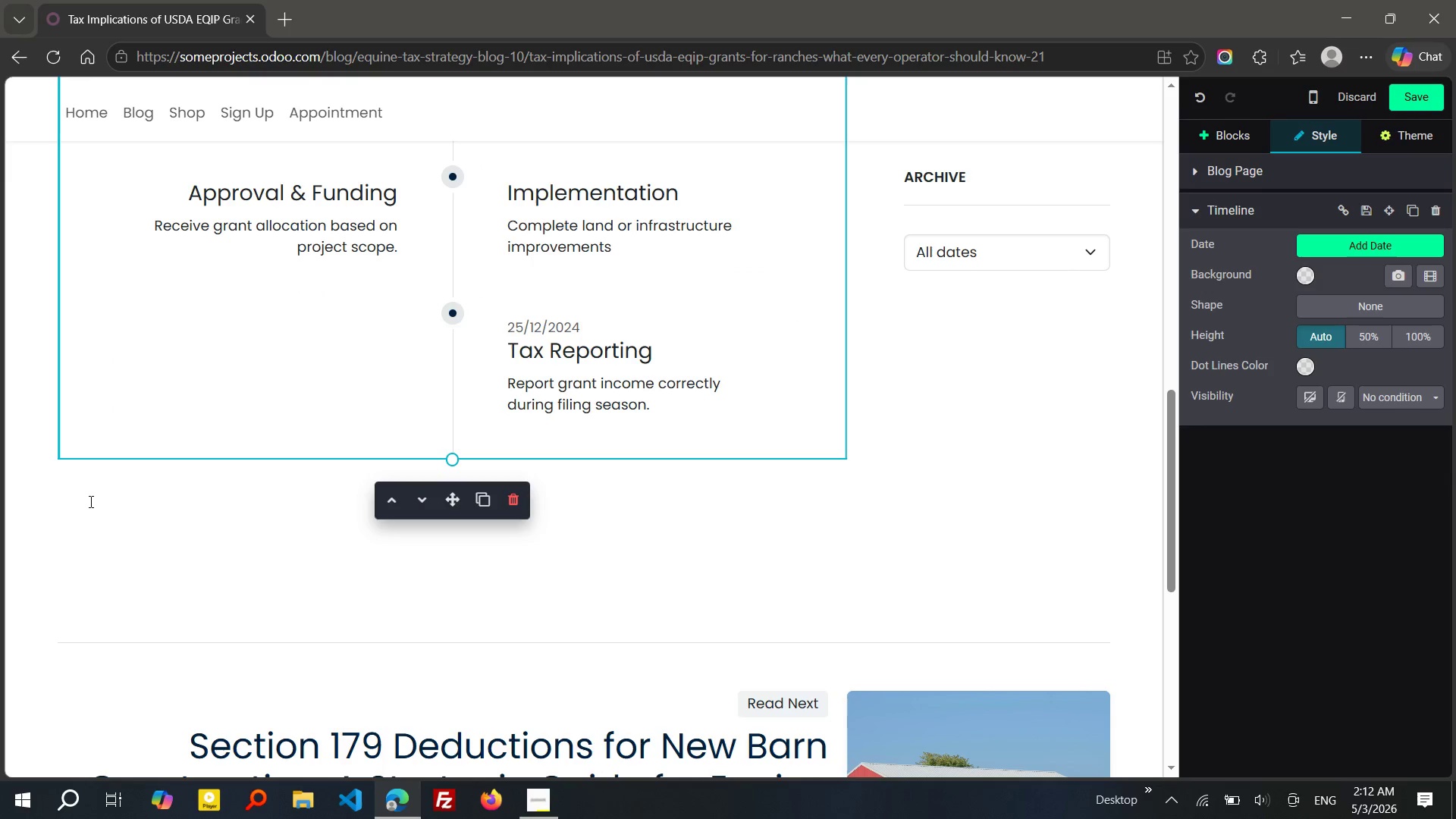 
left_click([80, 485])
 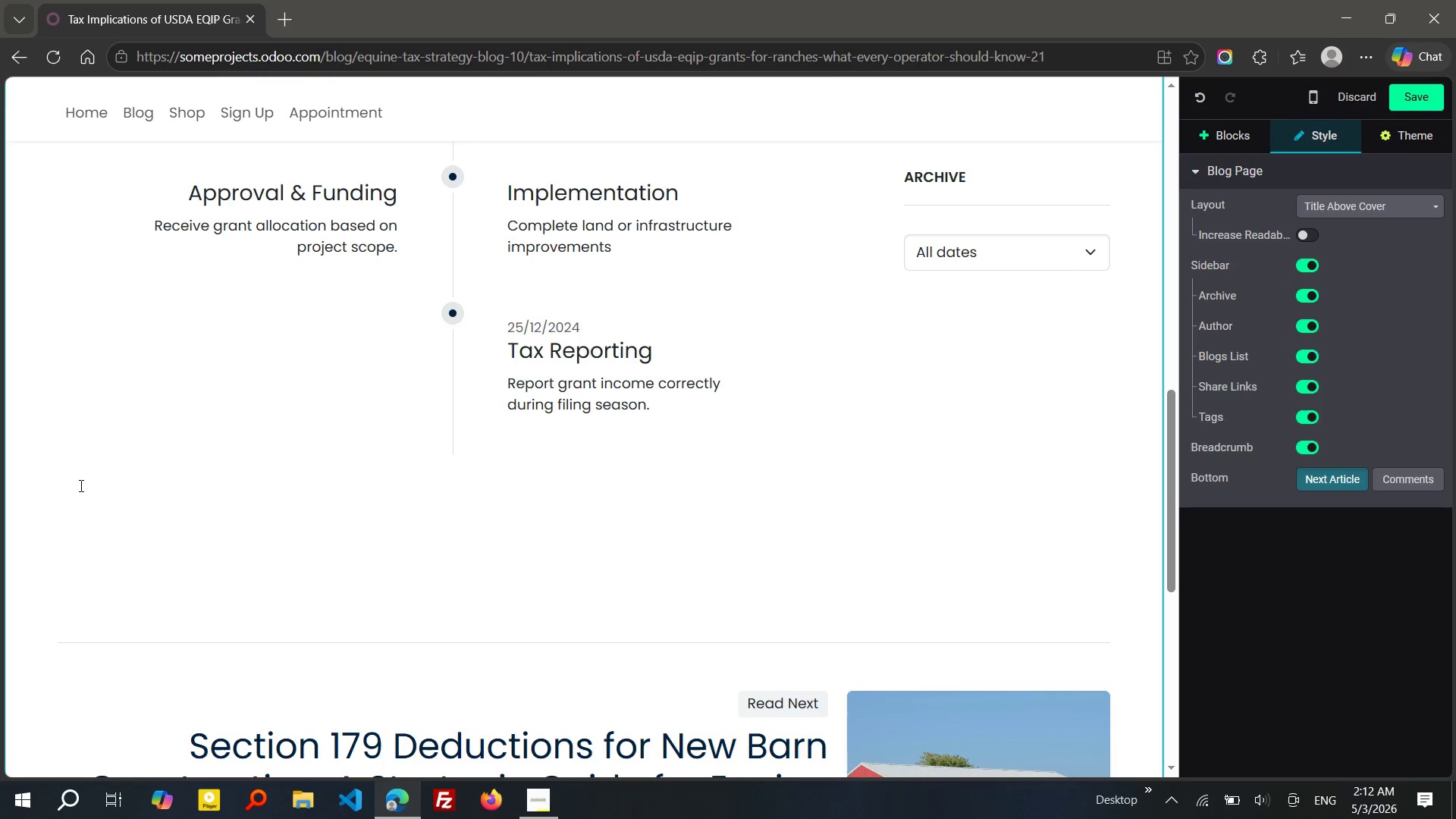 
key(Enter)
 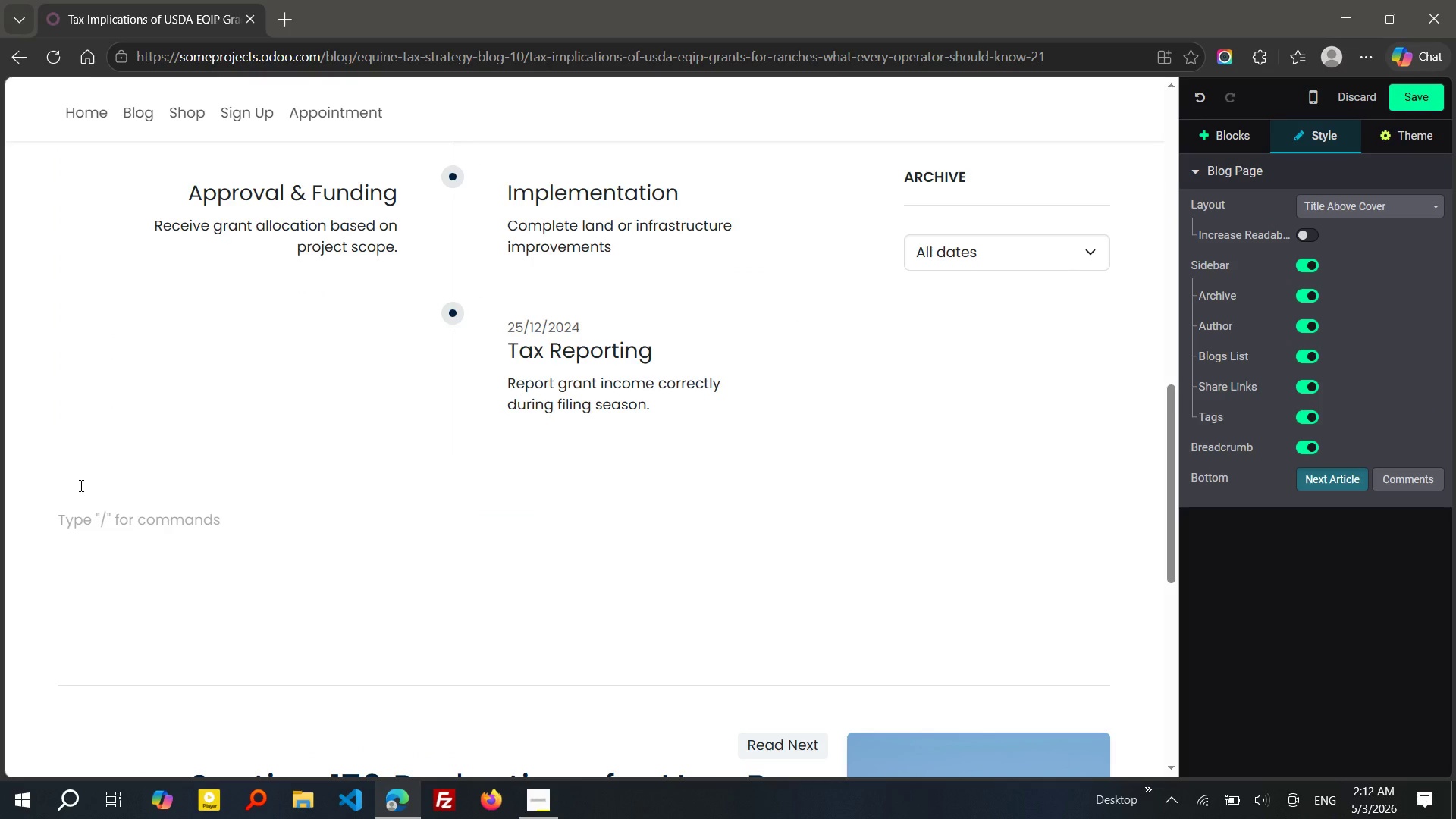 
type(/h2)
 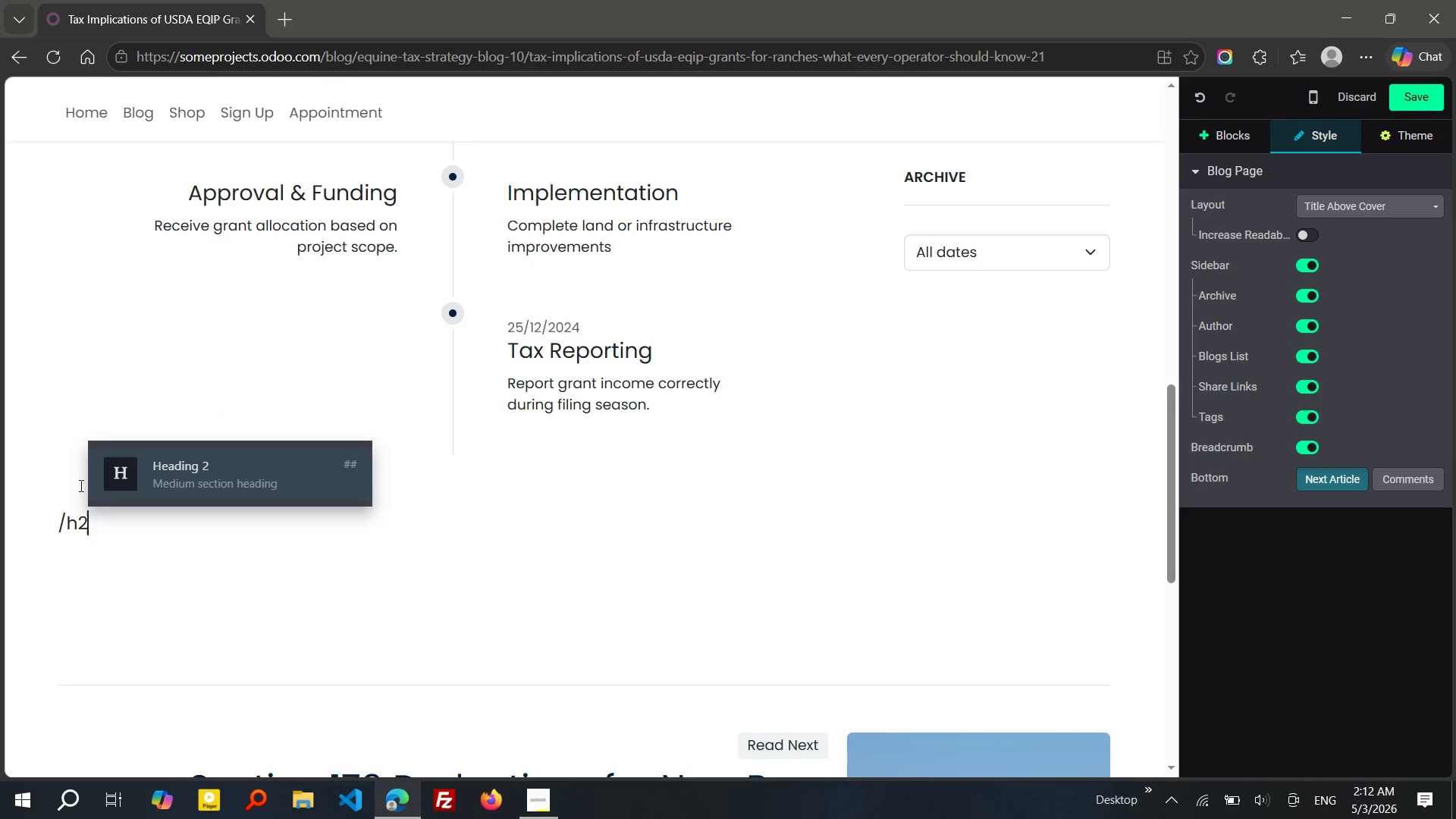 
key(Enter)
 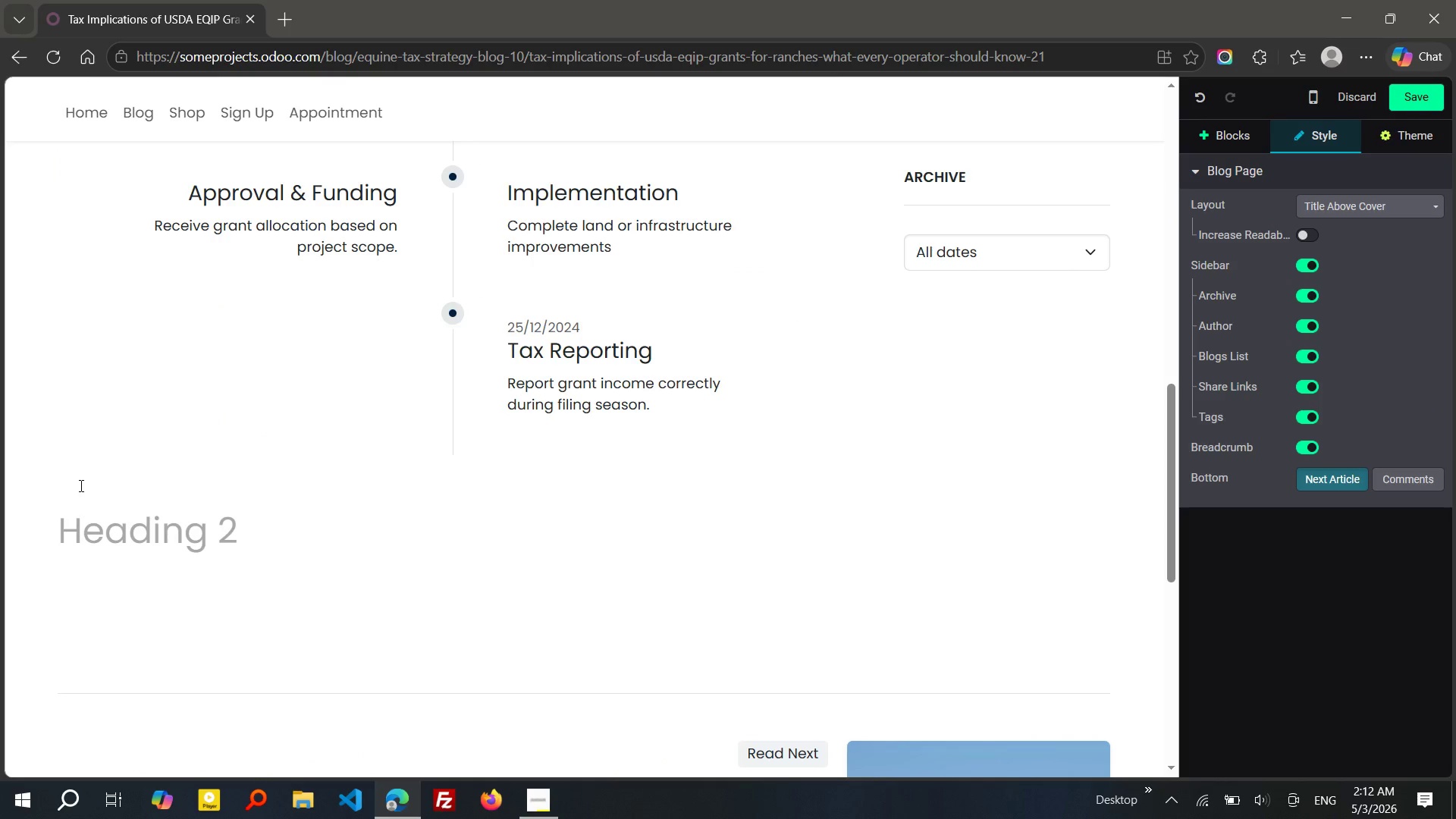 
type(Are EQIP Grants Taxable?)
 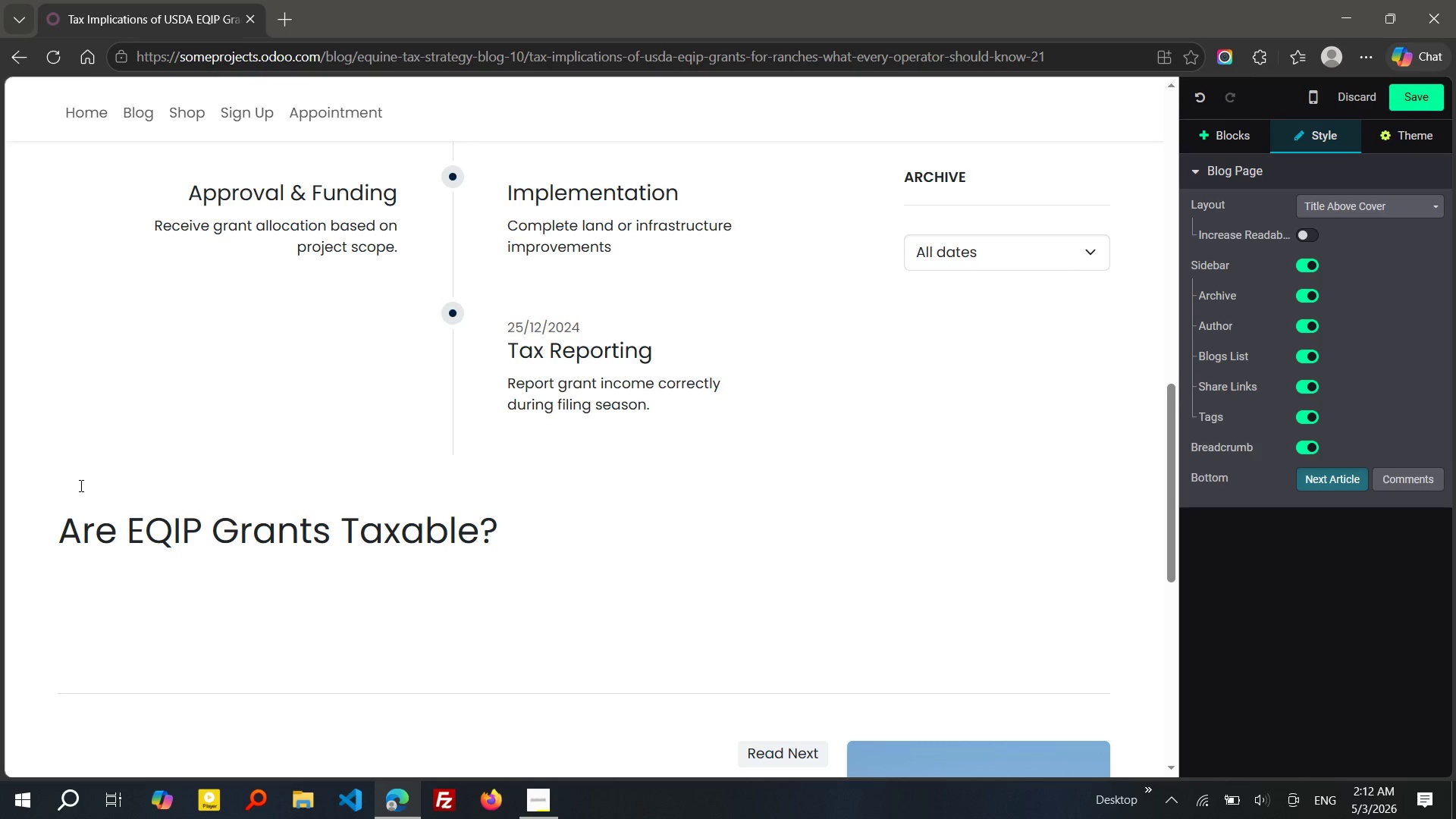 
key(Enter)
 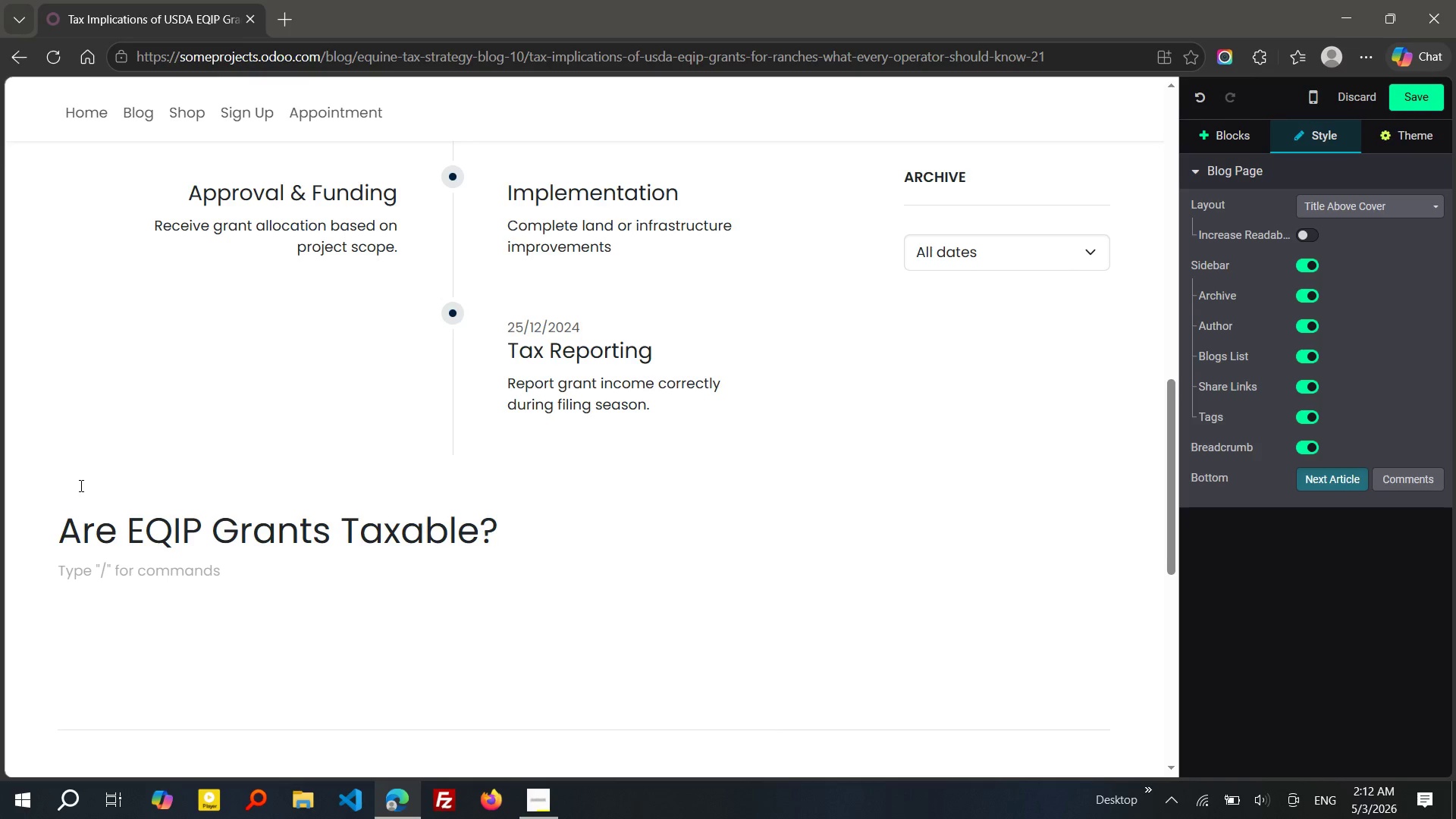 
type(In )
 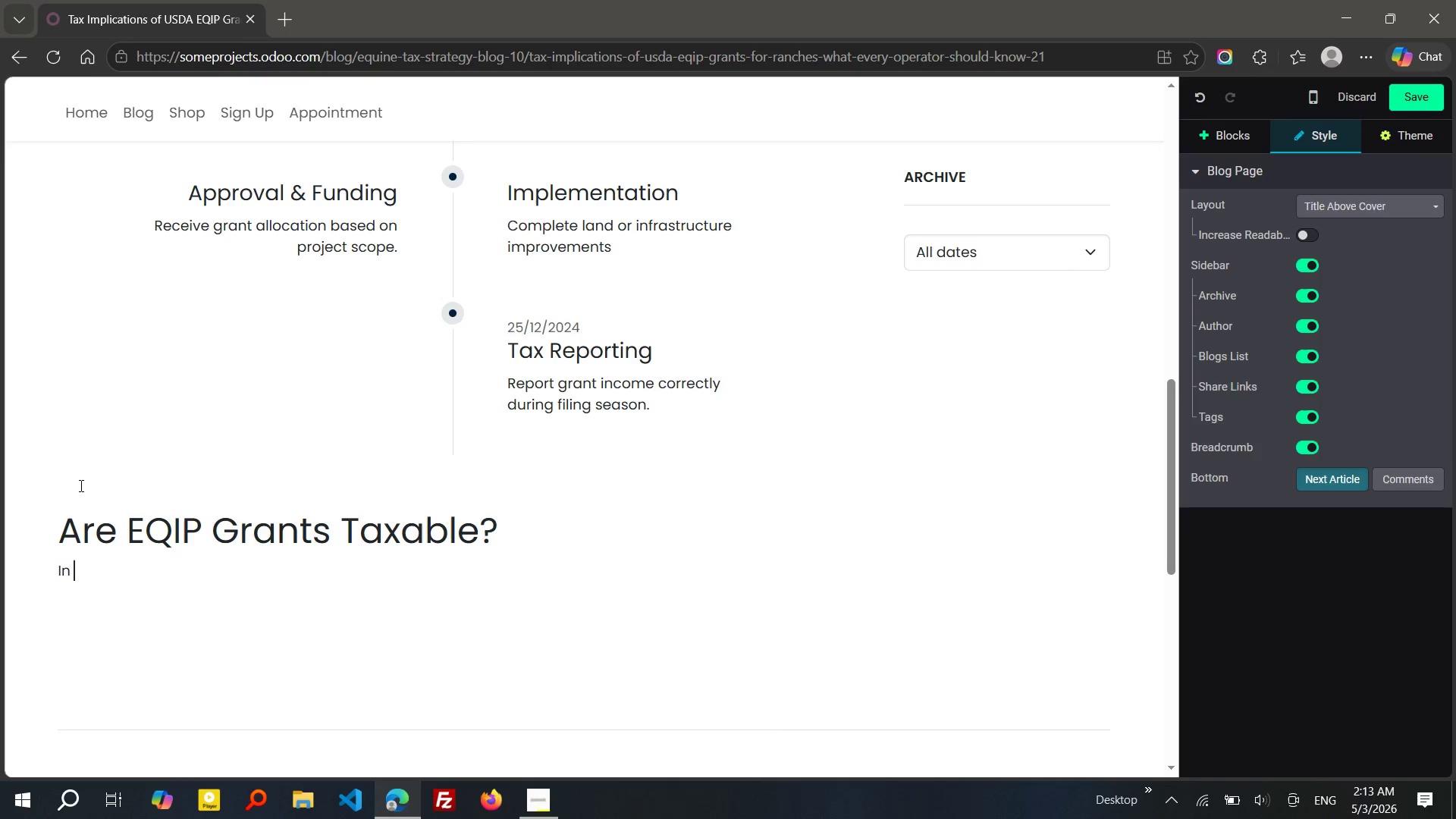 
key(Shift+ArrowLeft)
 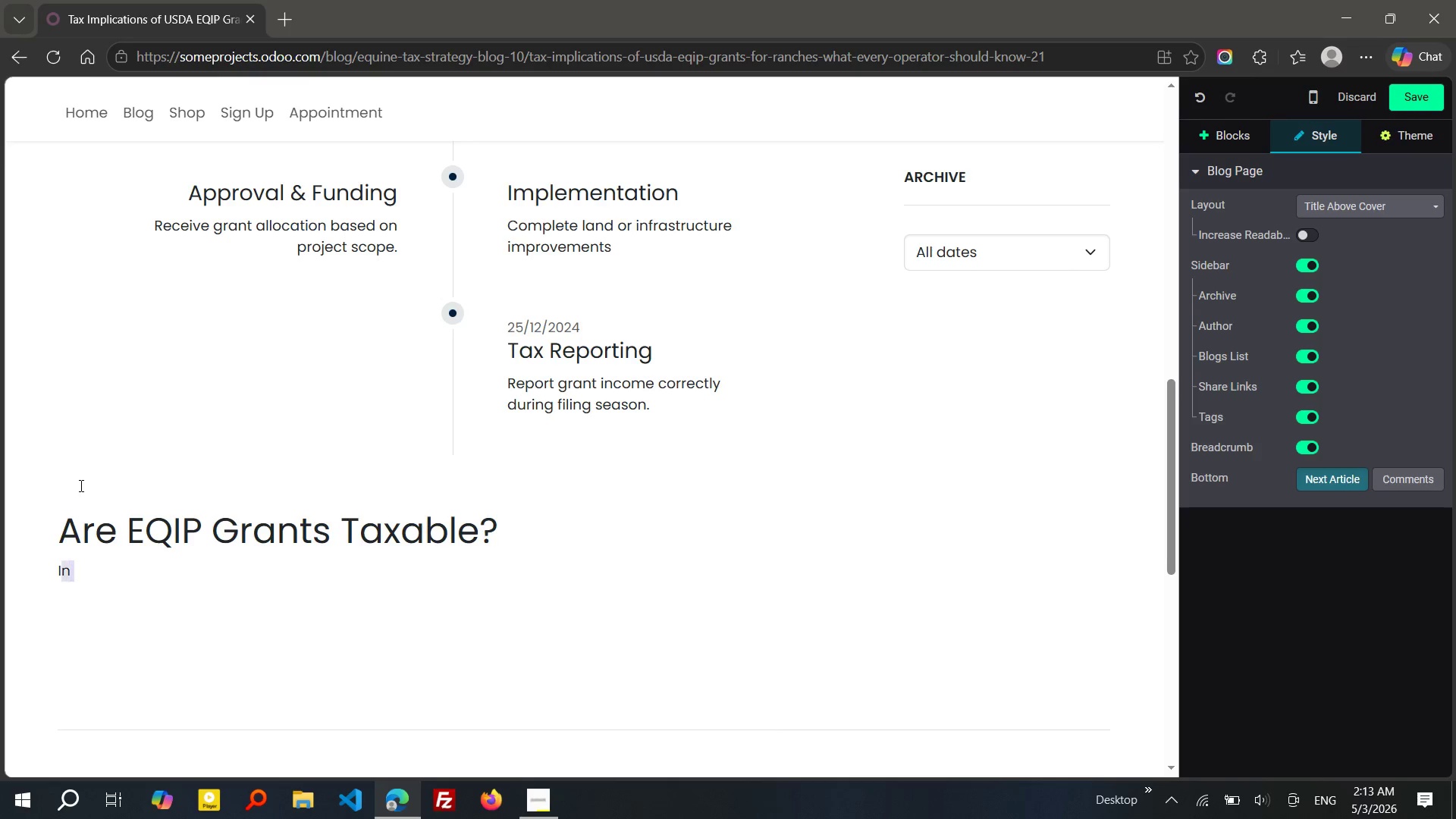 
key(Shift+ArrowLeft)
 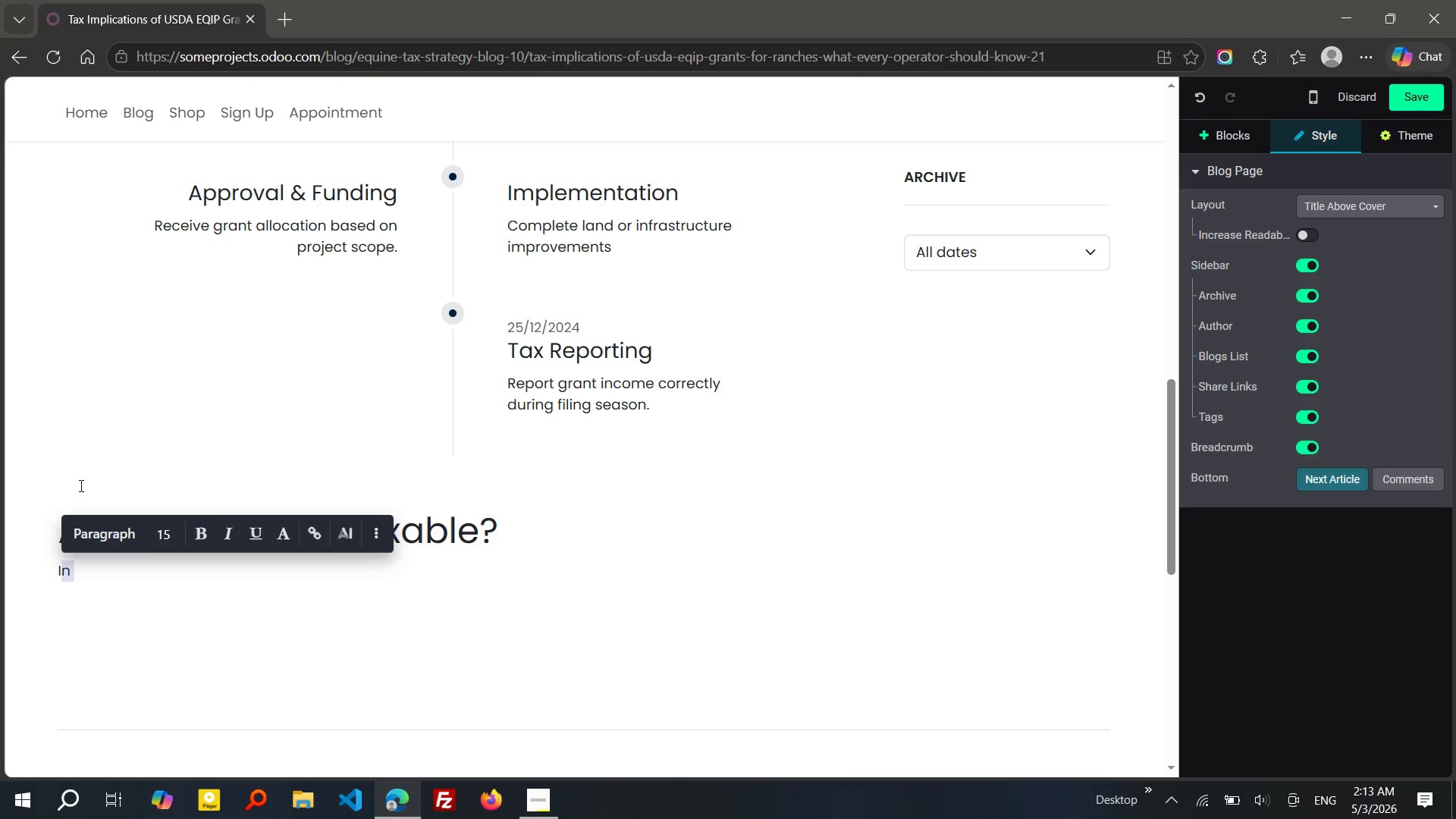 
key(Shift+ArrowLeft)
 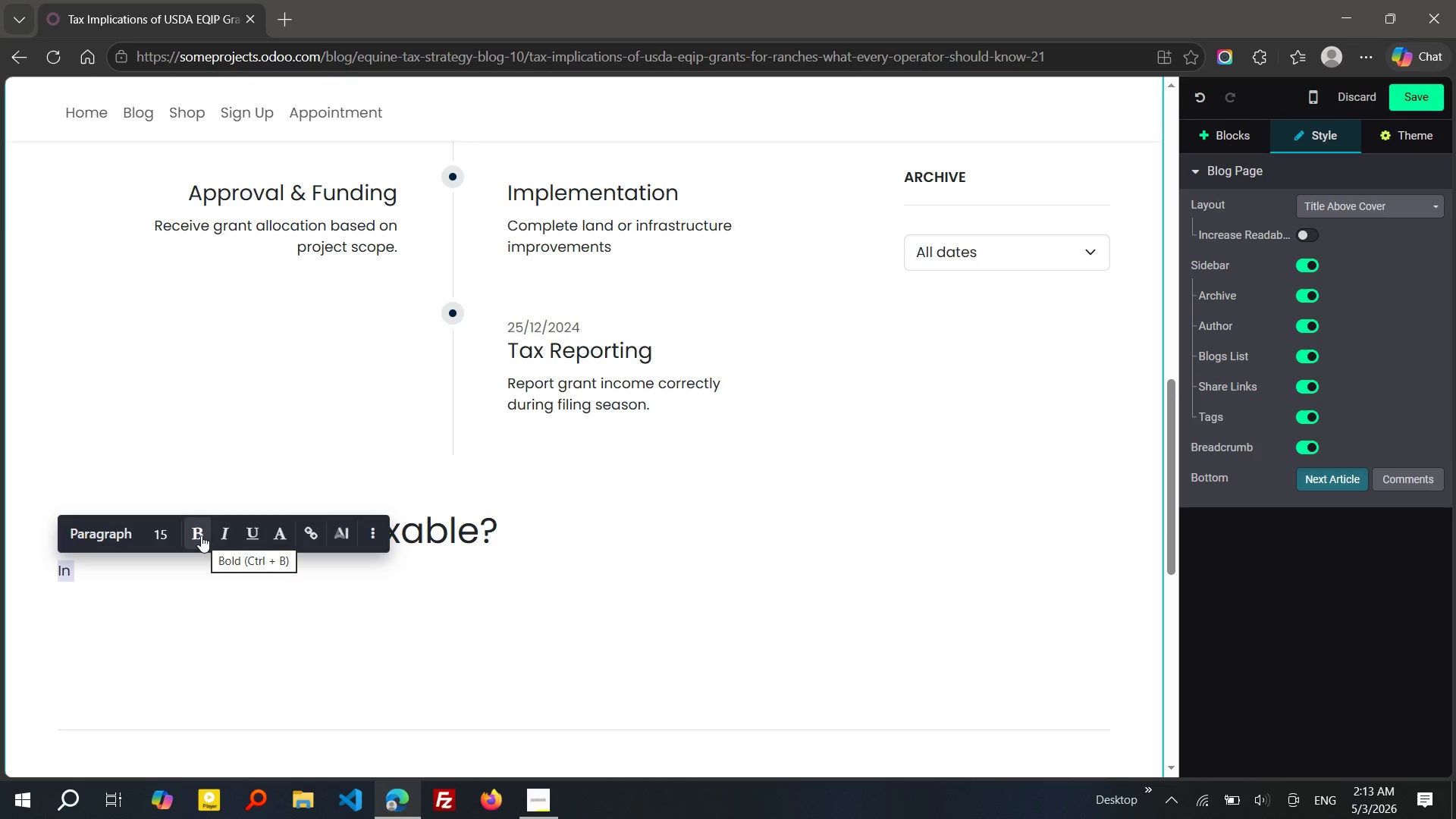 
left_click([172, 535])
 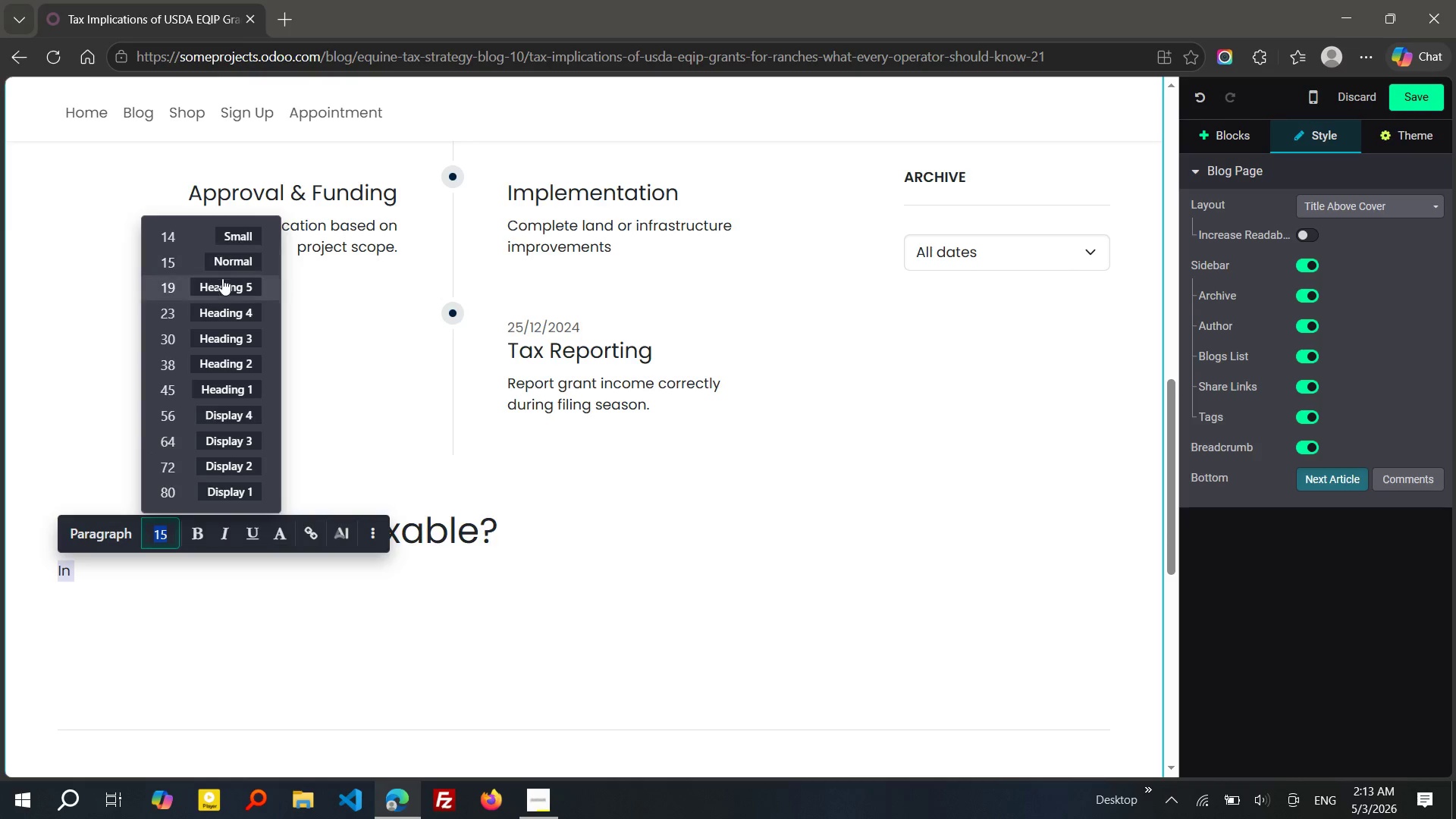 
left_click([221, 281])
 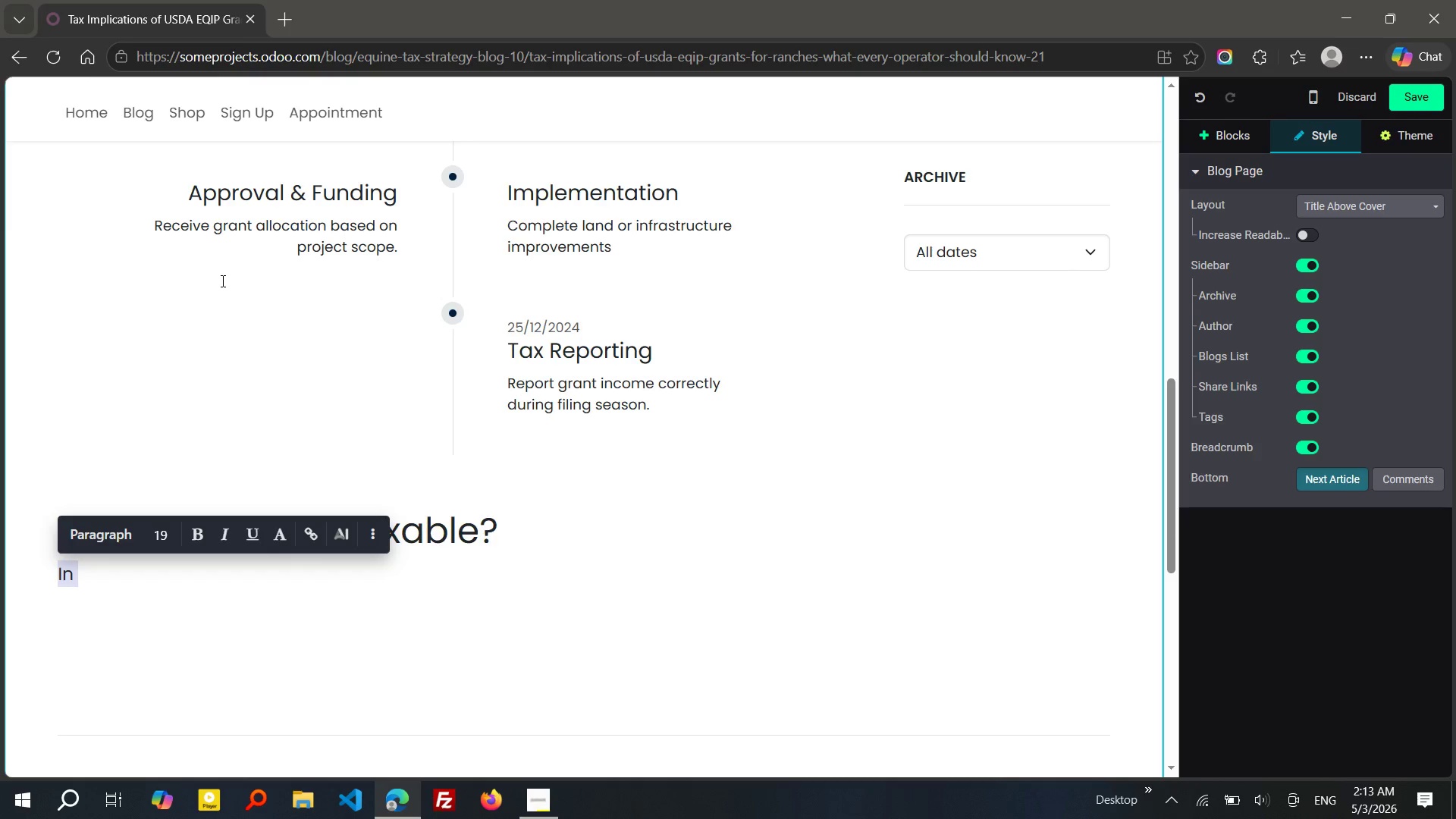 
wait(5.31)
 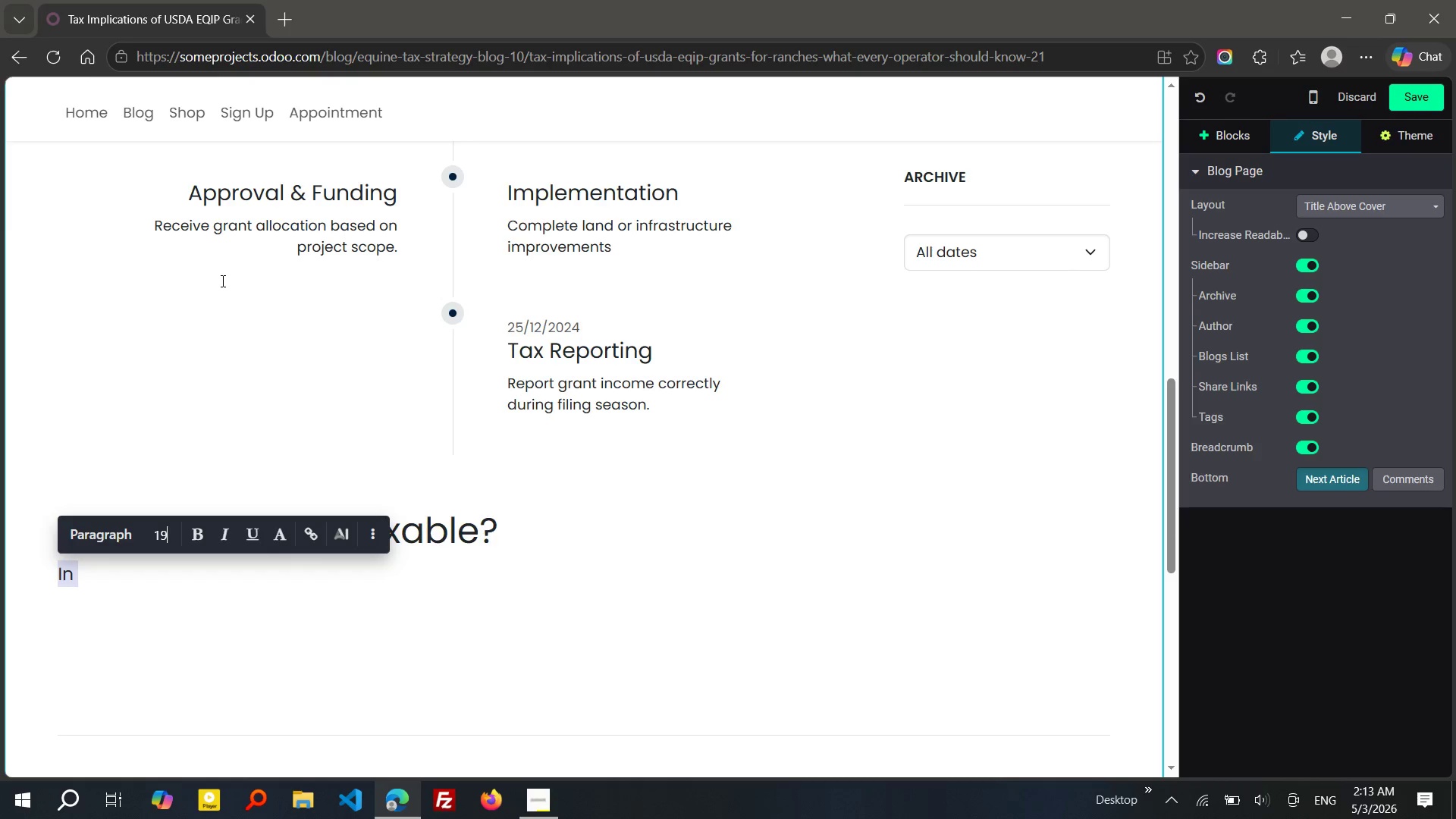 
left_click([134, 562])
 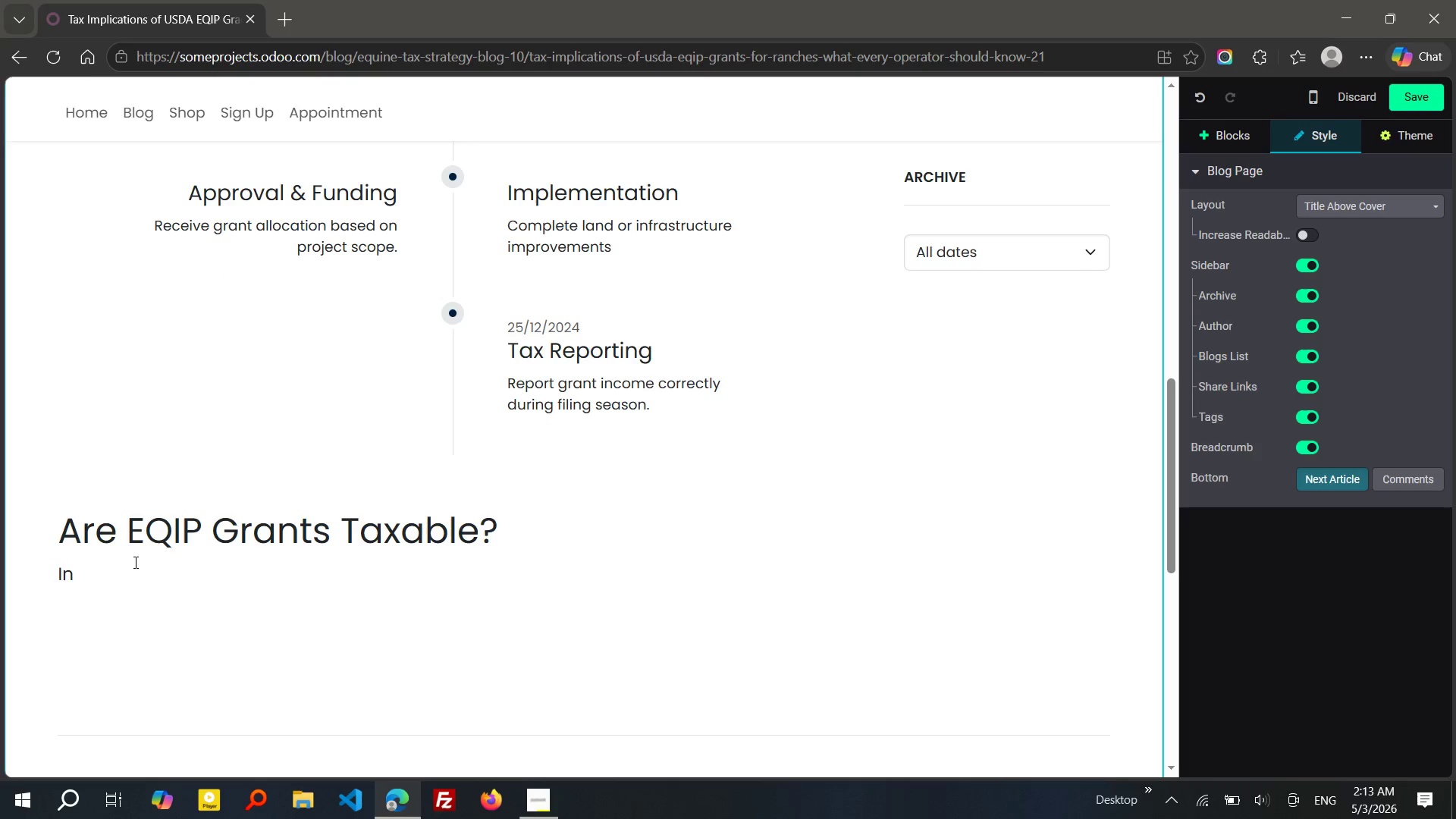 
type(many cases, EQIP)
 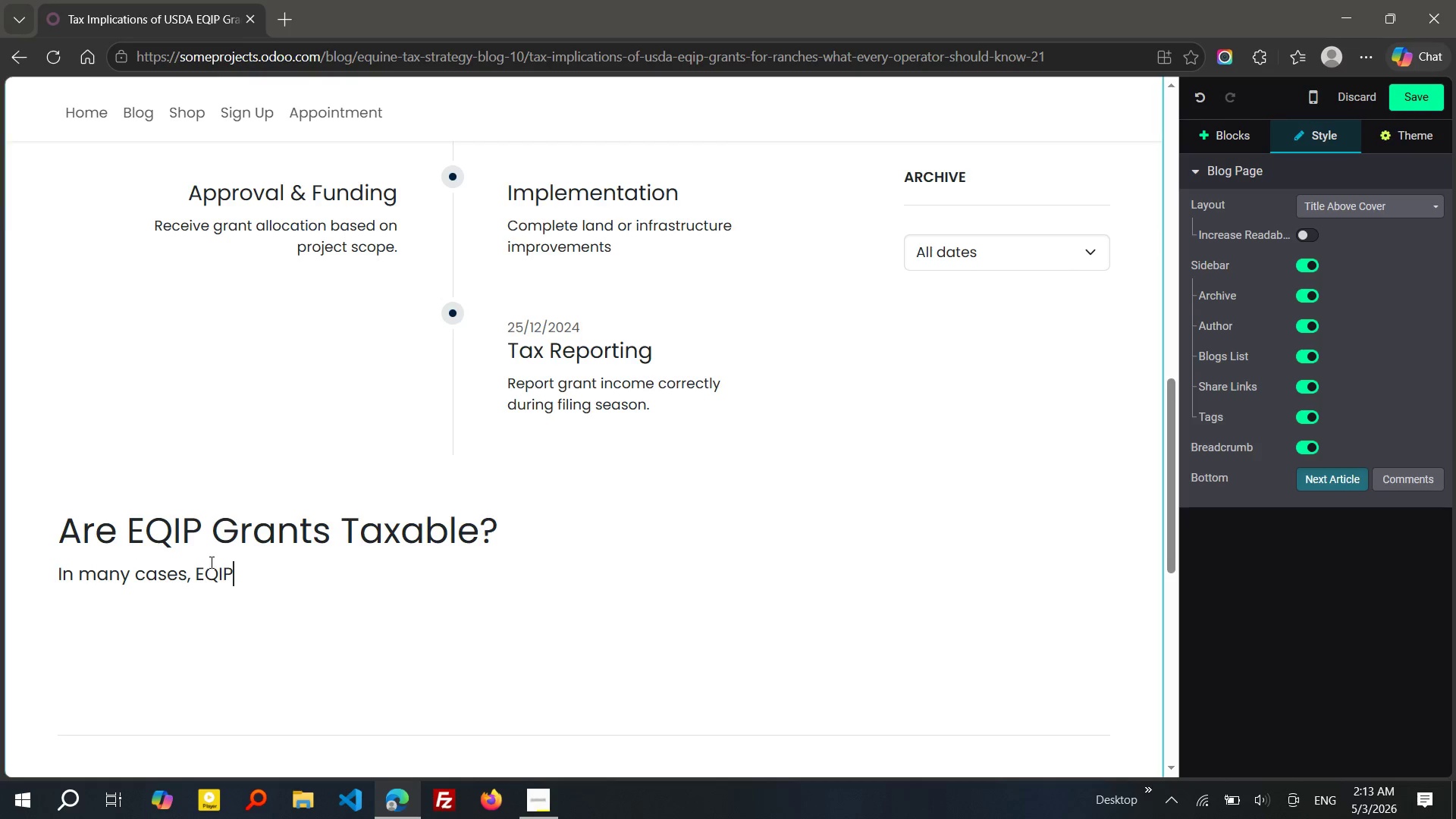 
double_click([210, 562])
 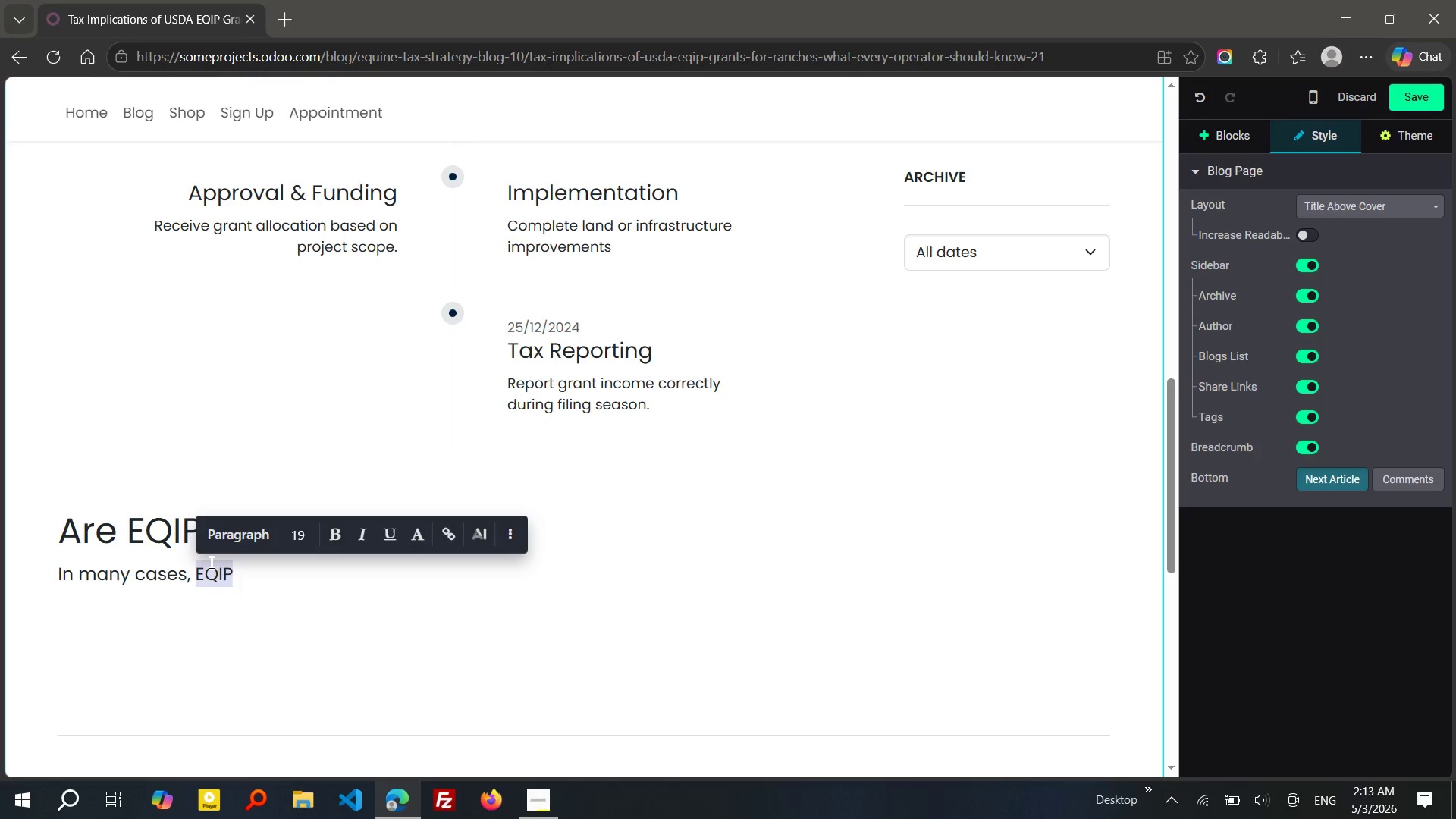 
key(Control+C)
 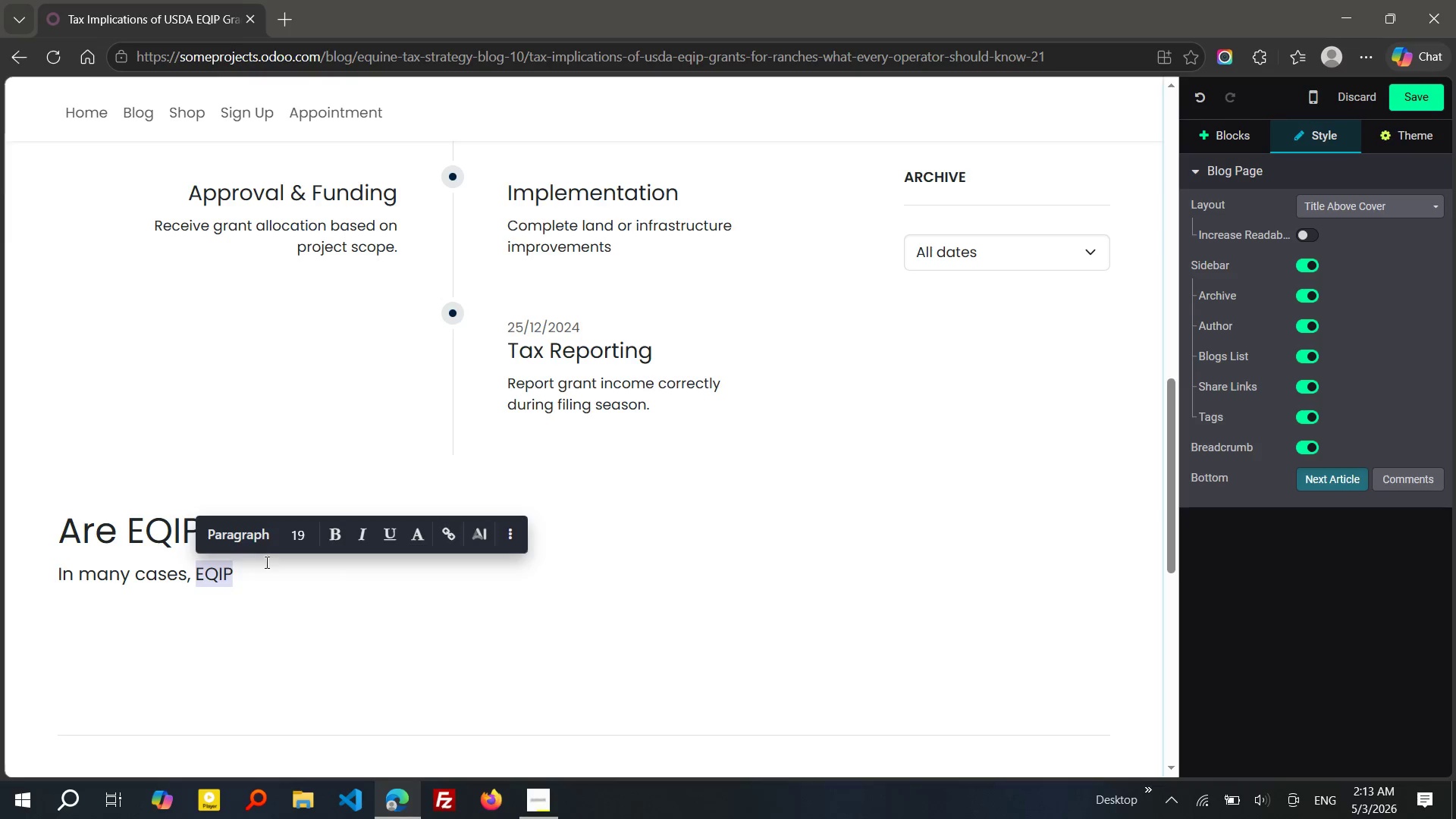 
left_click([266, 562])
 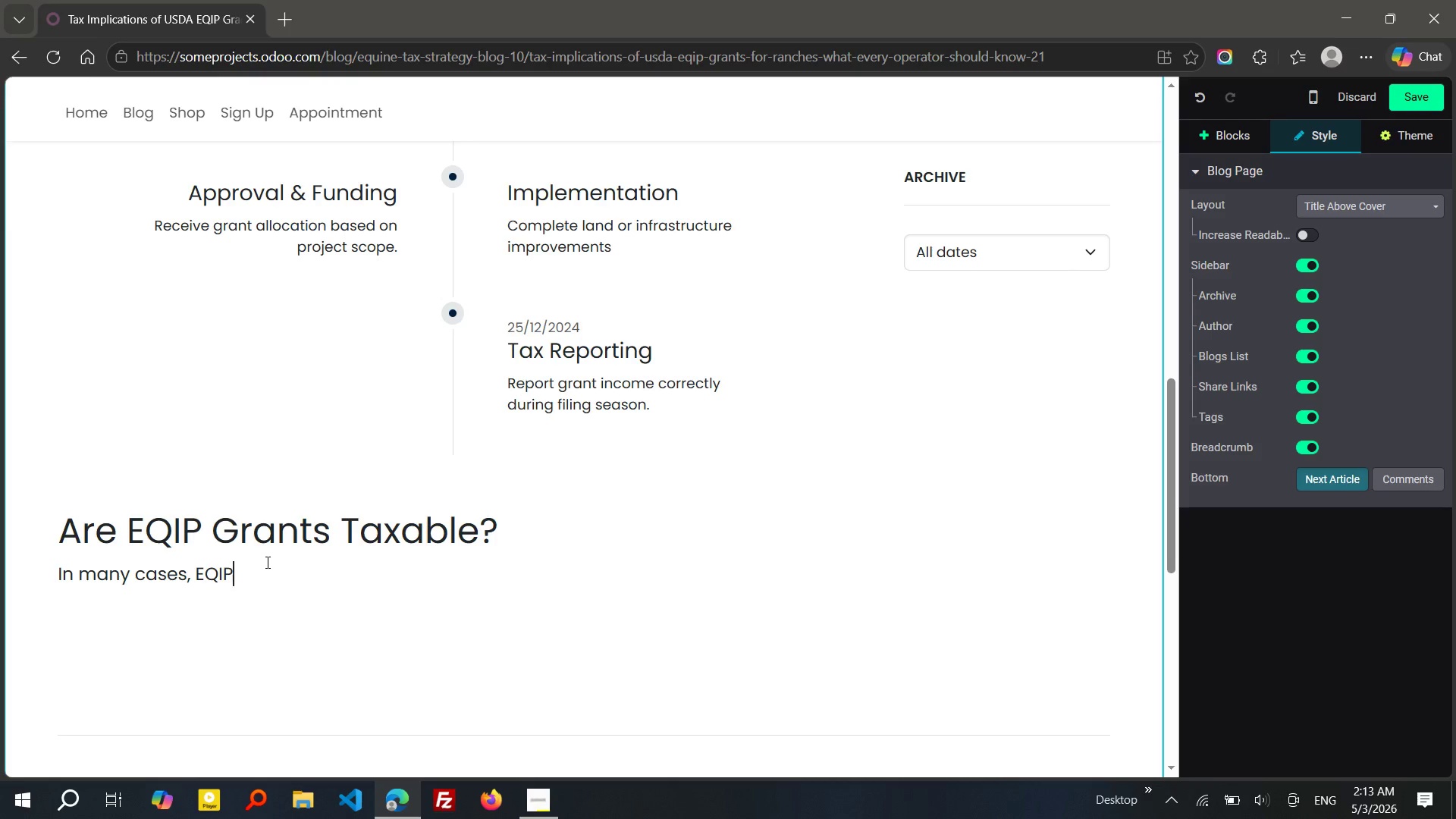 
type( GRA)
key(Backspace)
key(Backspace)
key(Backspace)
type(f)
key(Backspace)
type(grants may be considered taxable income )
 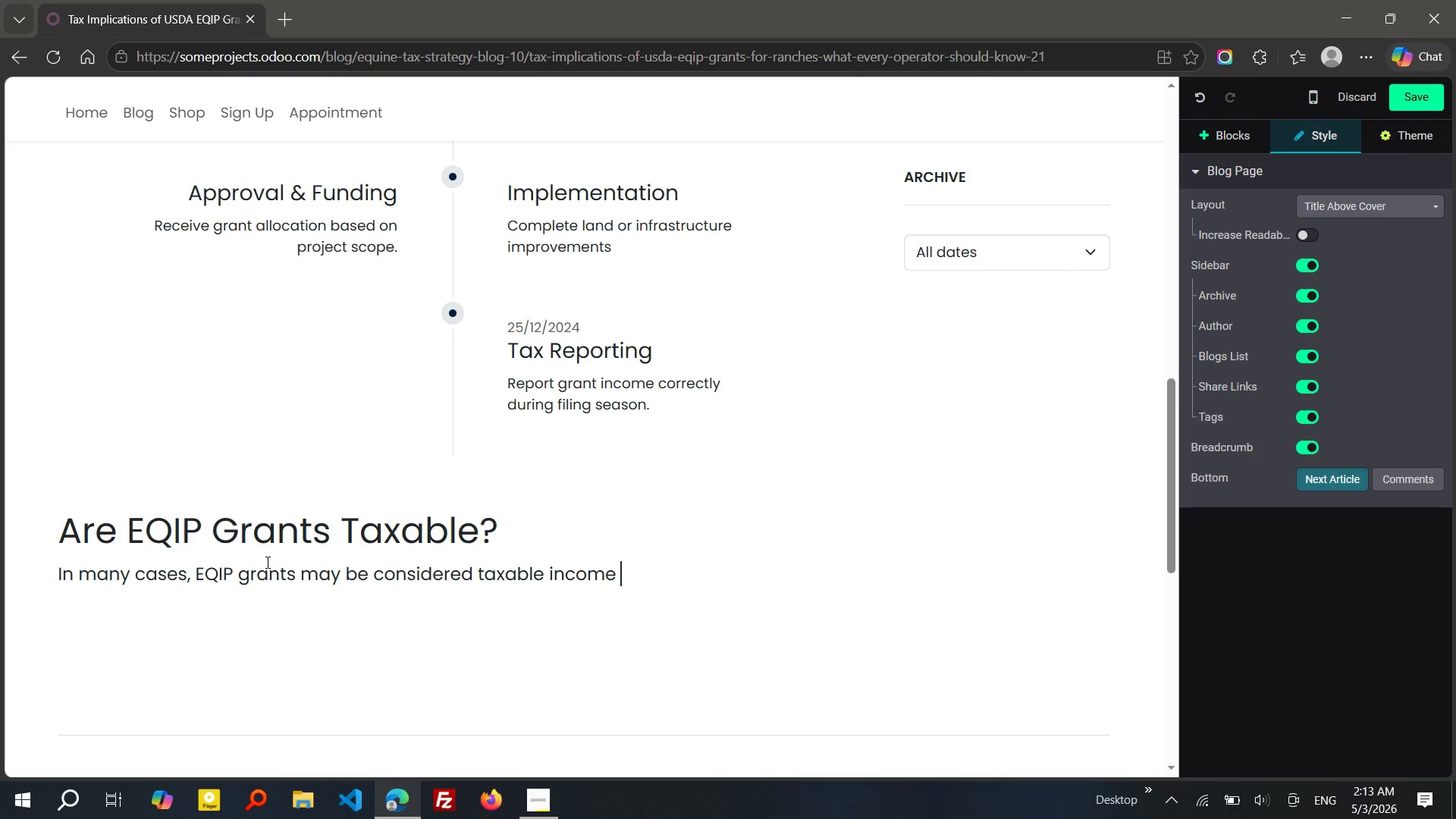 
wait(5.97)
 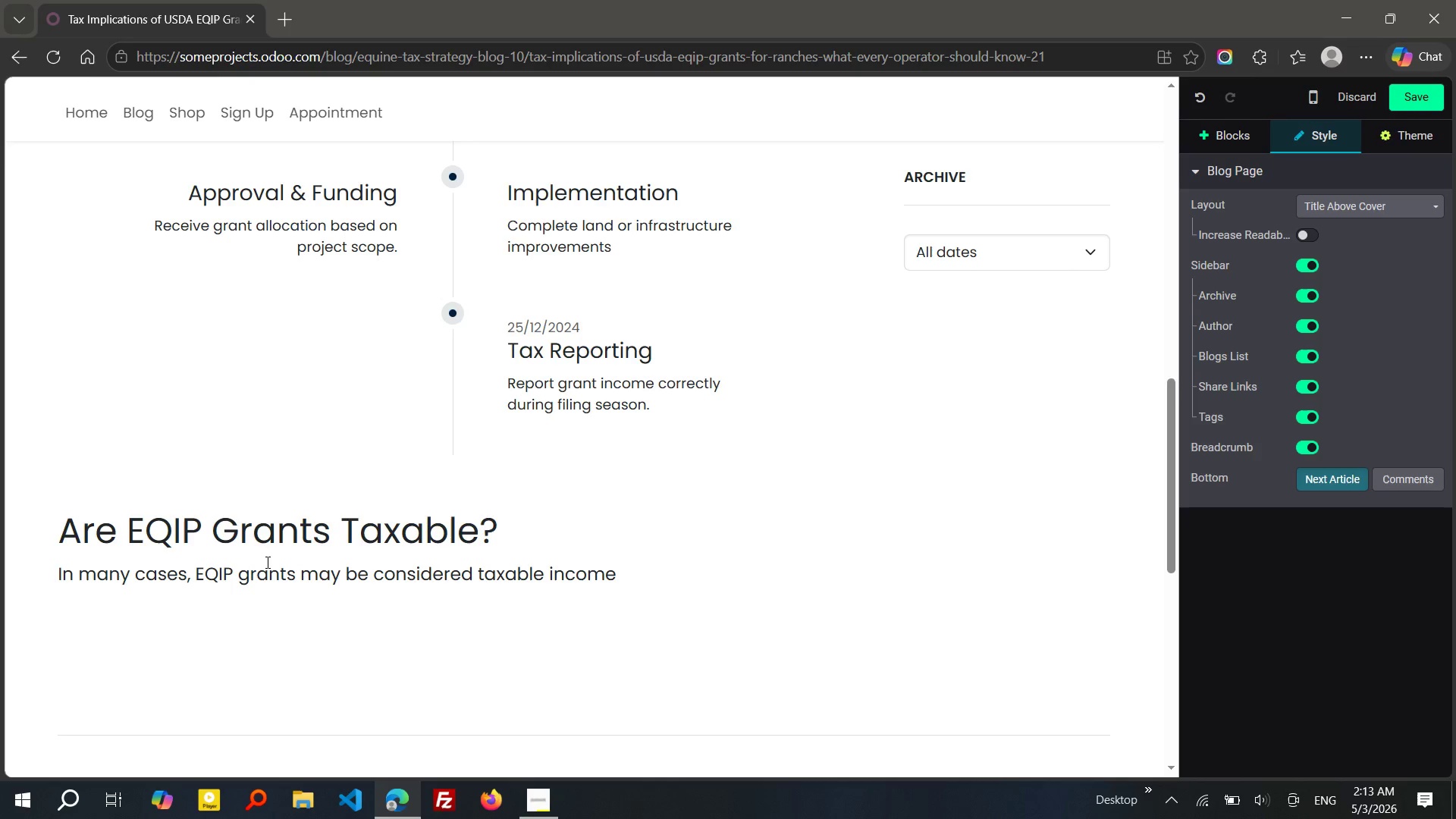 
type(unless specific)
 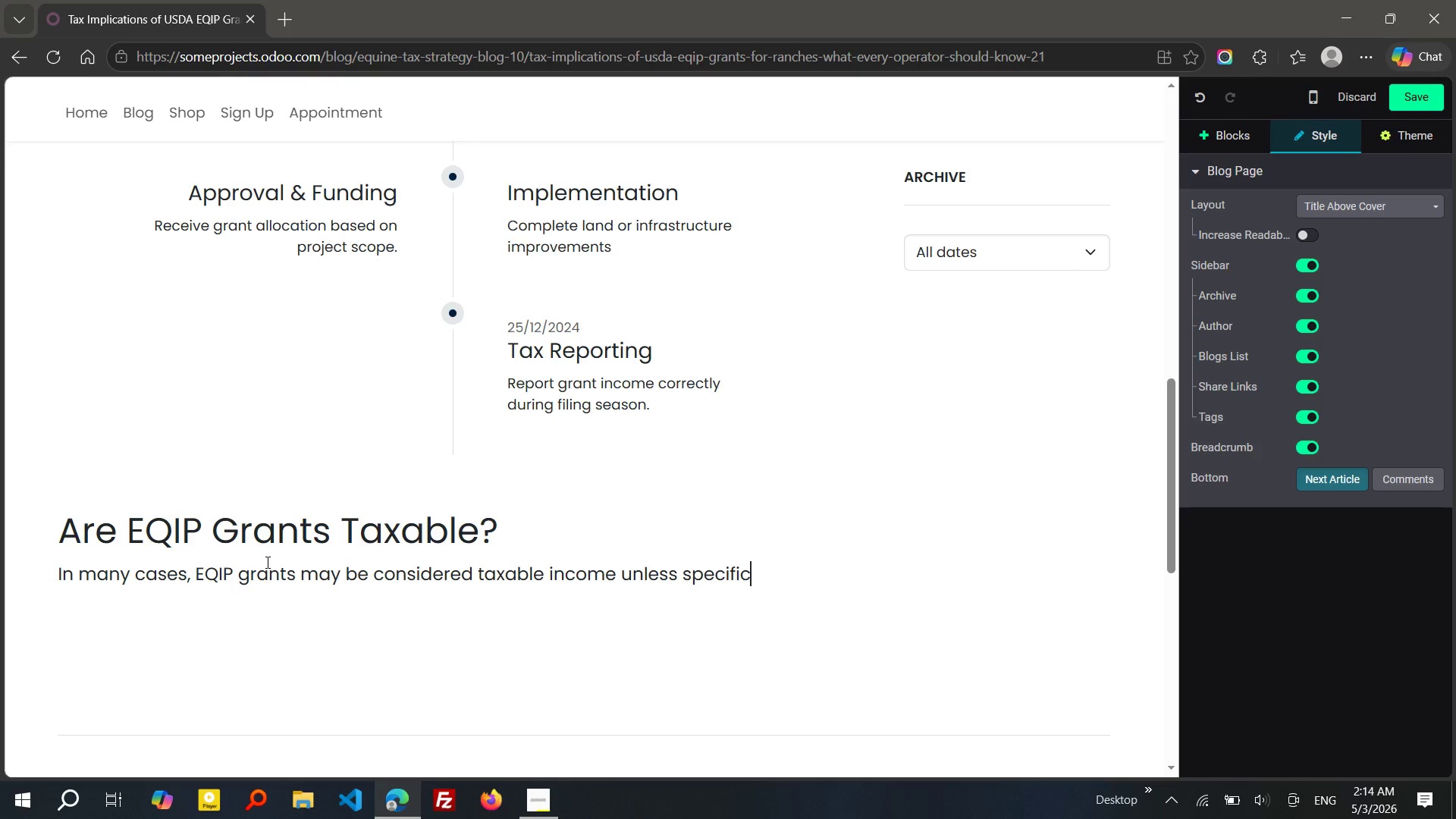 
wait(11.31)
 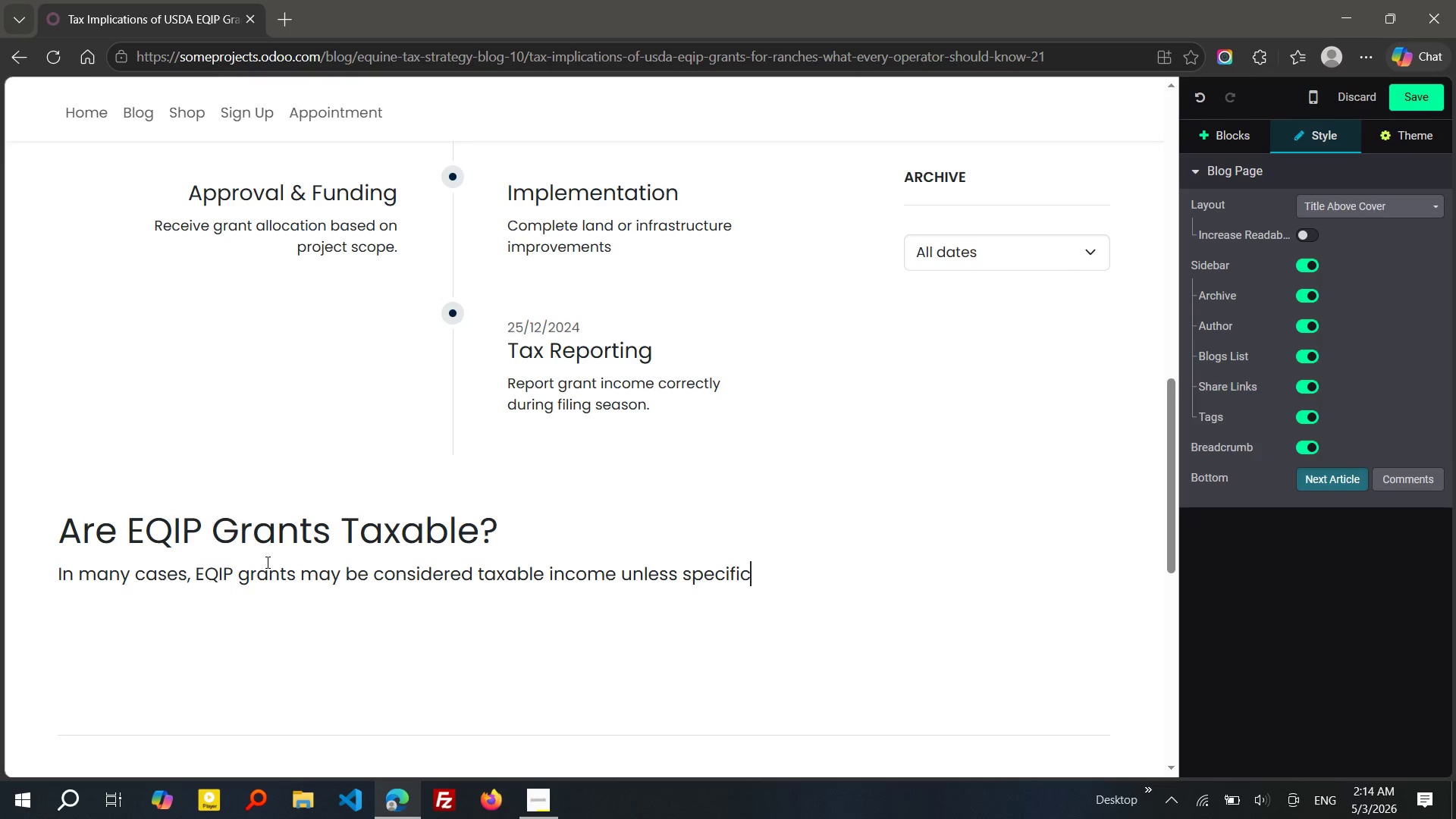 
type( exclusion apply. The )
 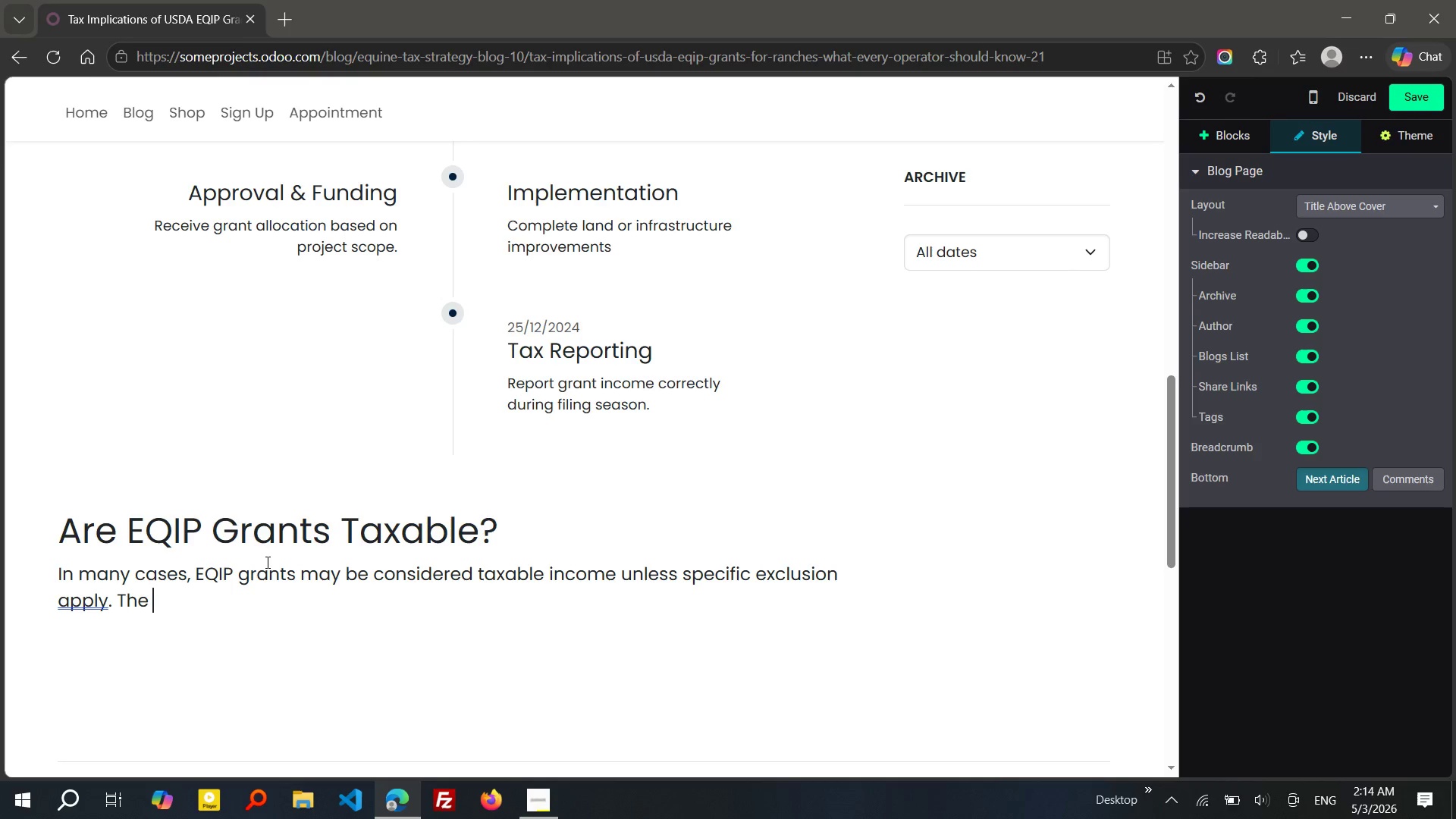 
type(treatment depends on how the funds are used and how tgy)
key(Backspace)
key(Backspace)
type(hey are reported.)
 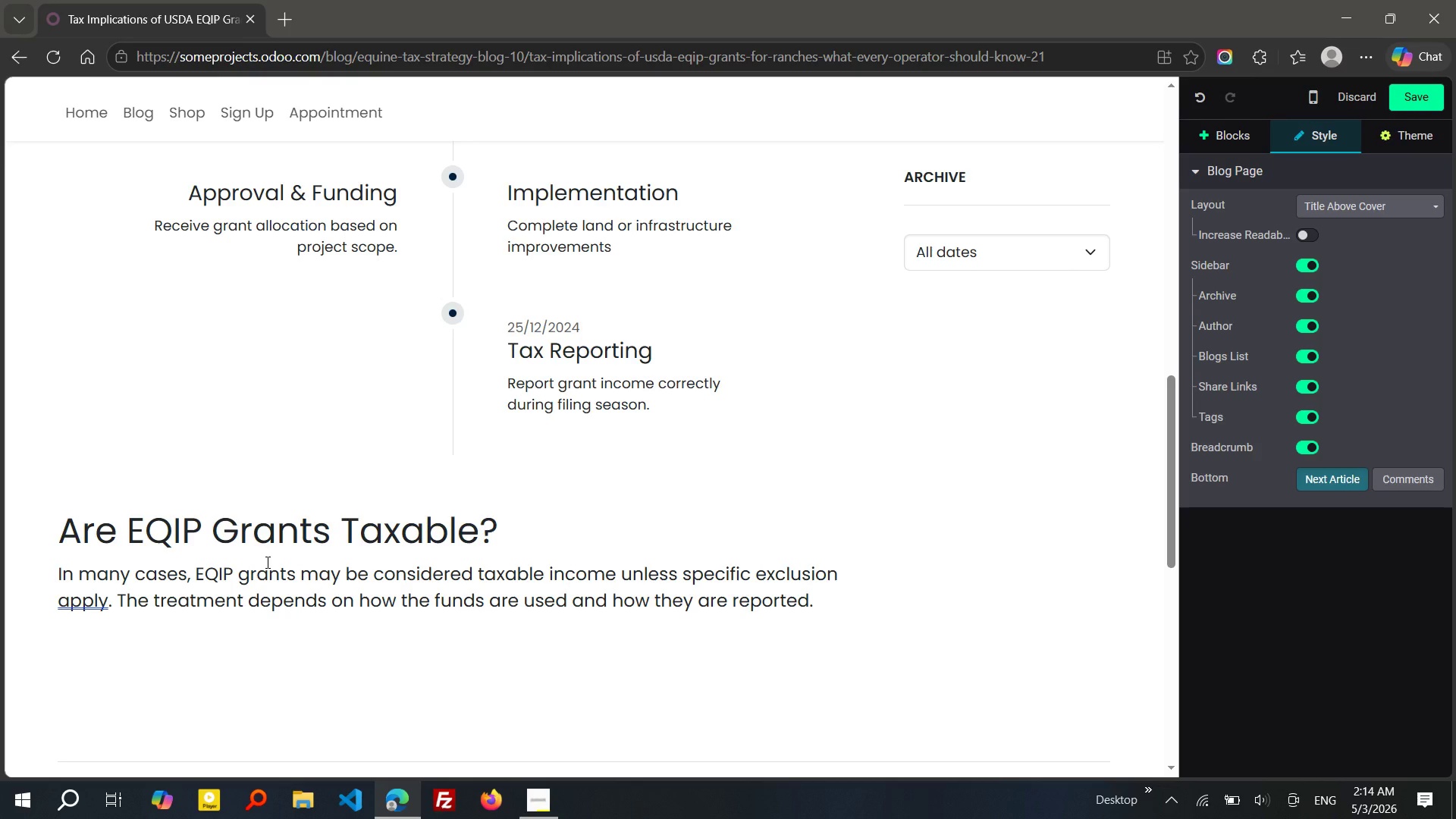 
key(Enter)
 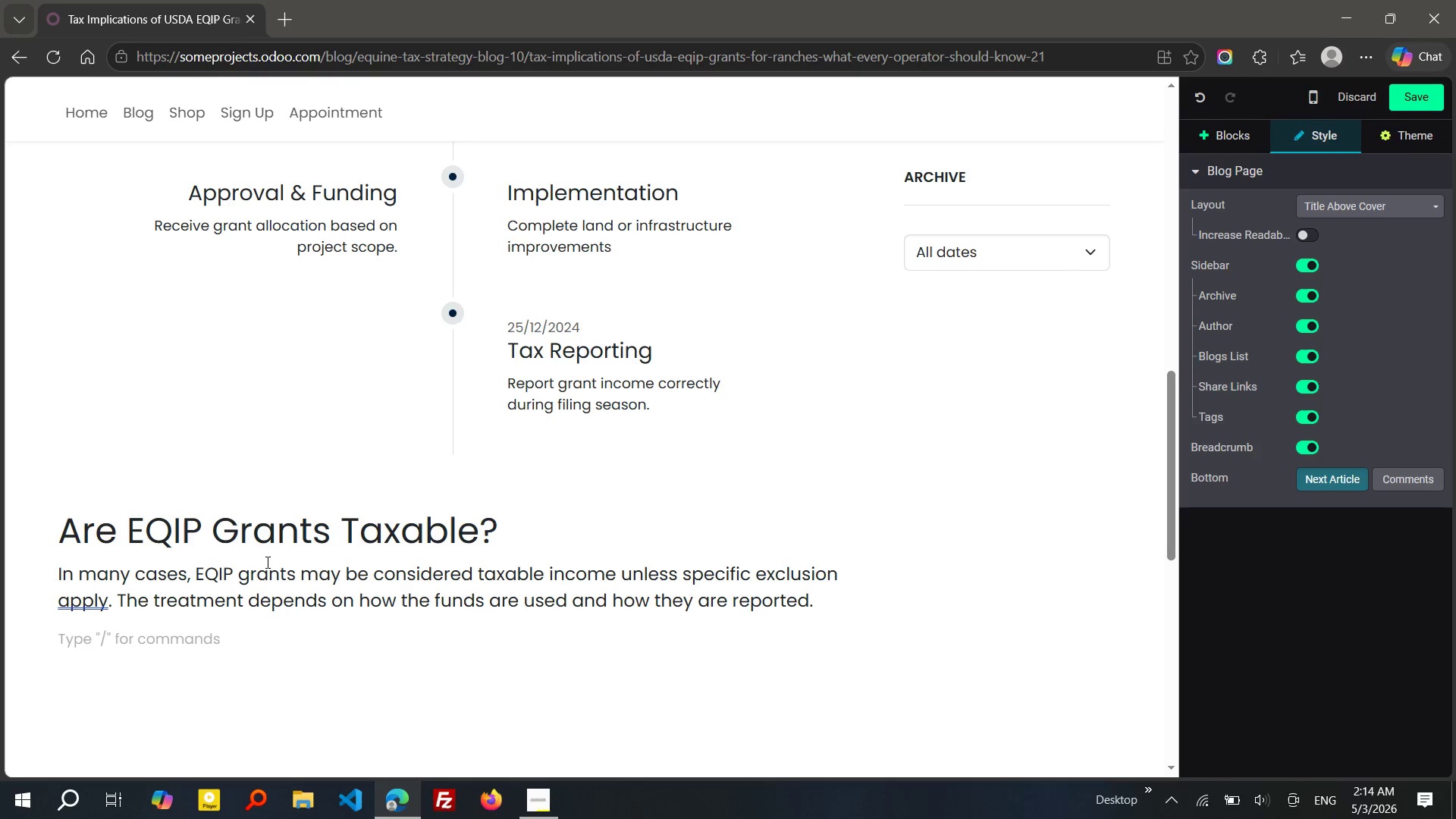 
type(Key consideratons:)
 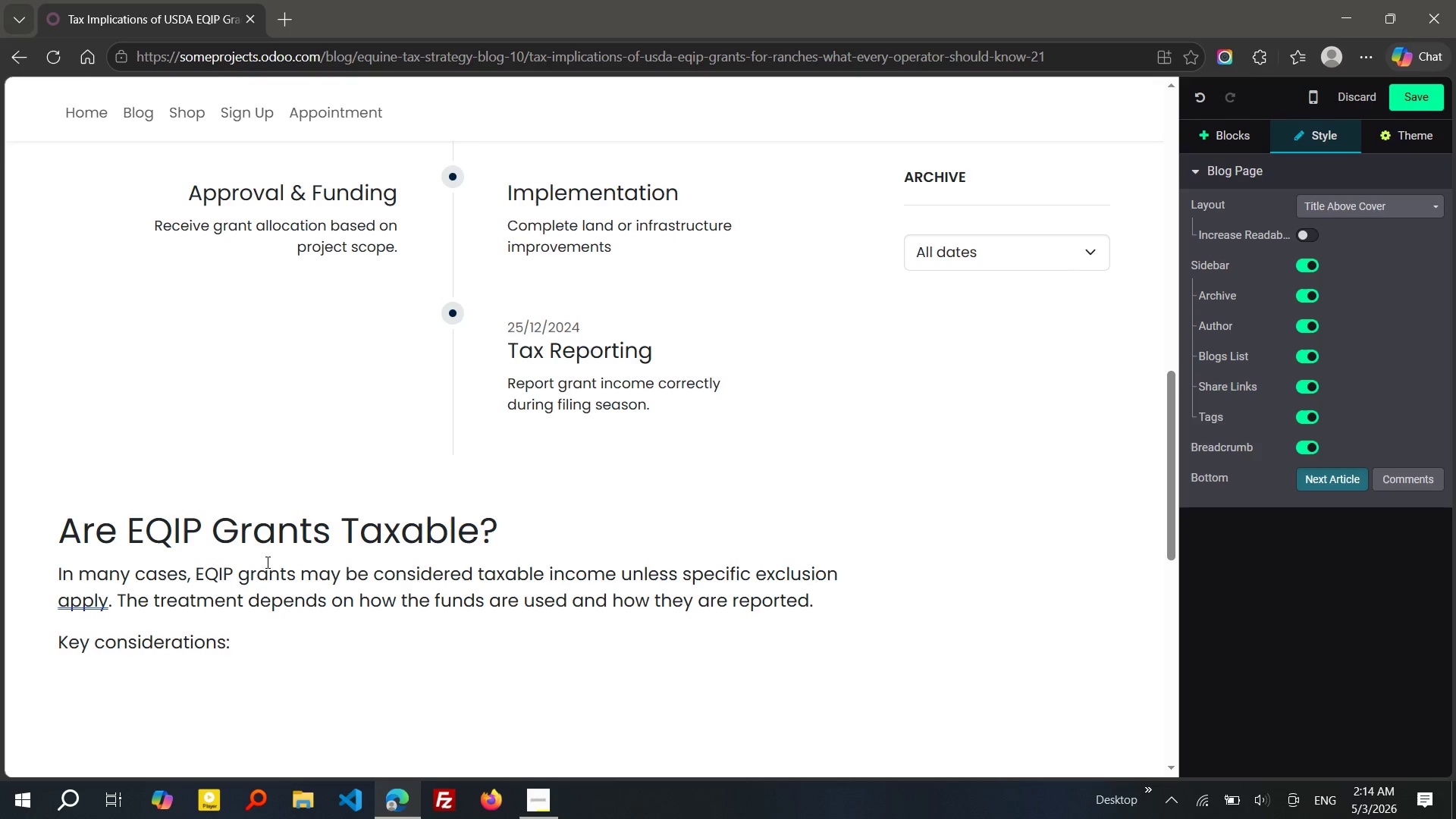 
key(Enter)
 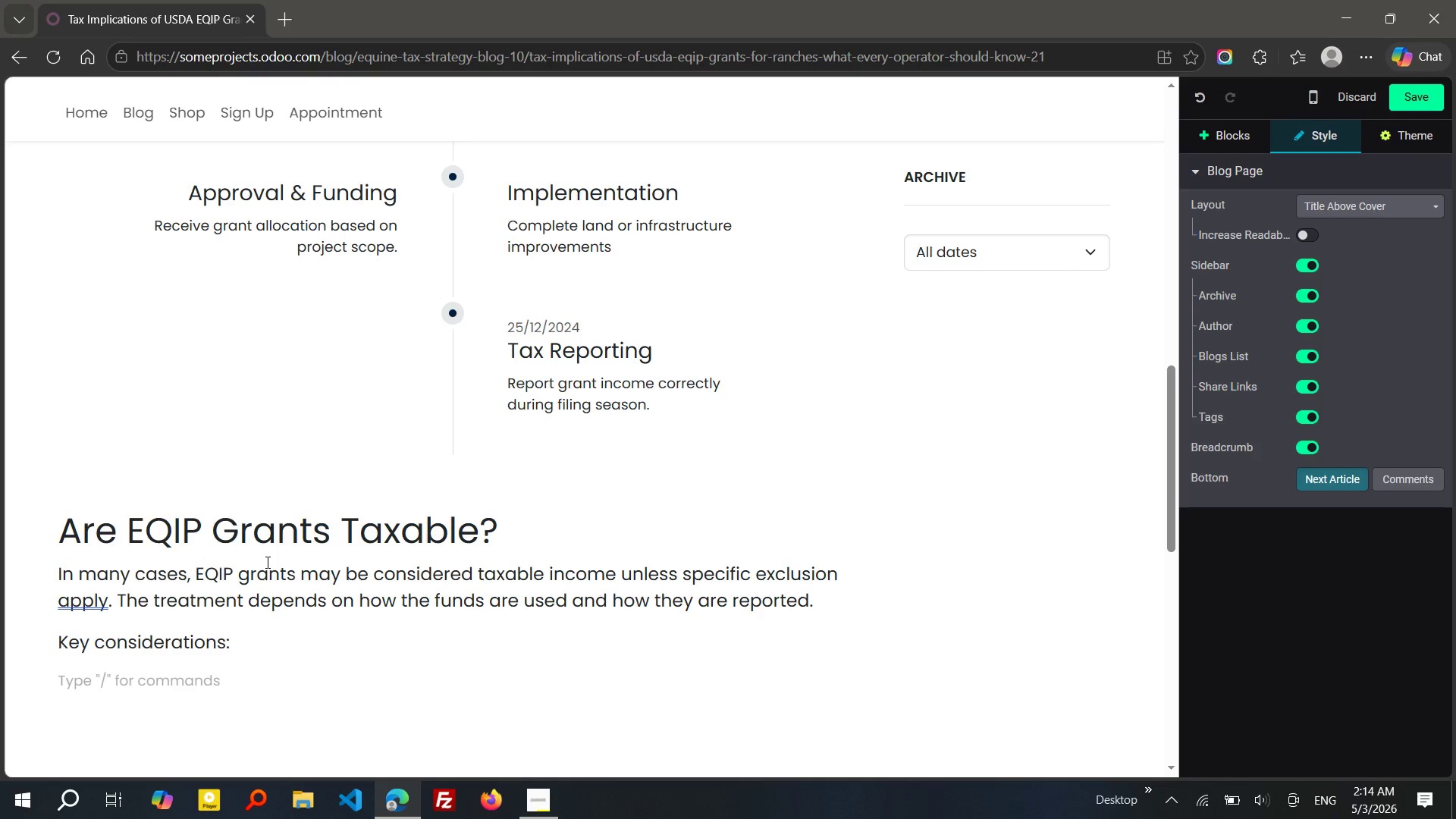 
type(/bu)
 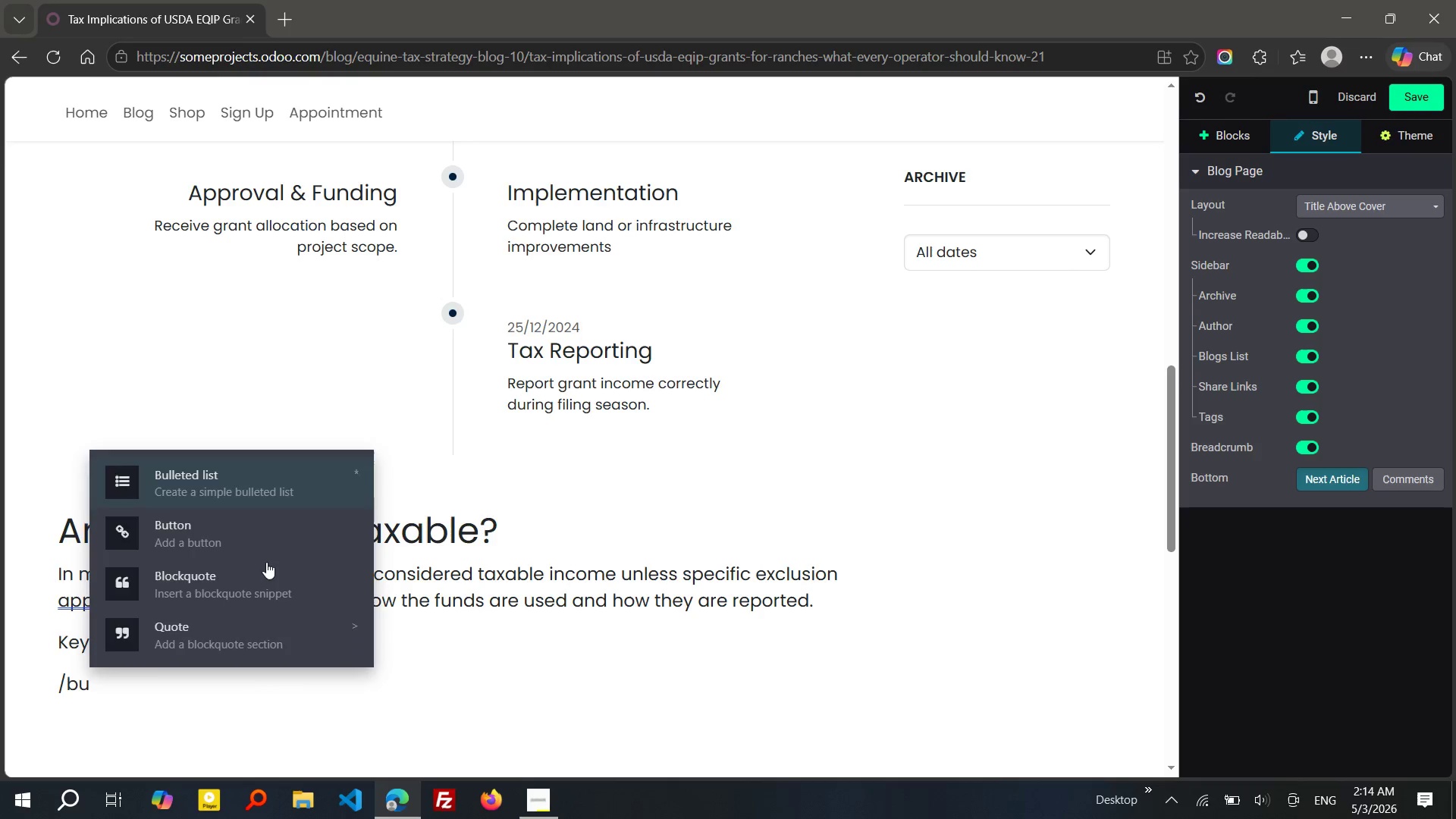 
key(Enter)
 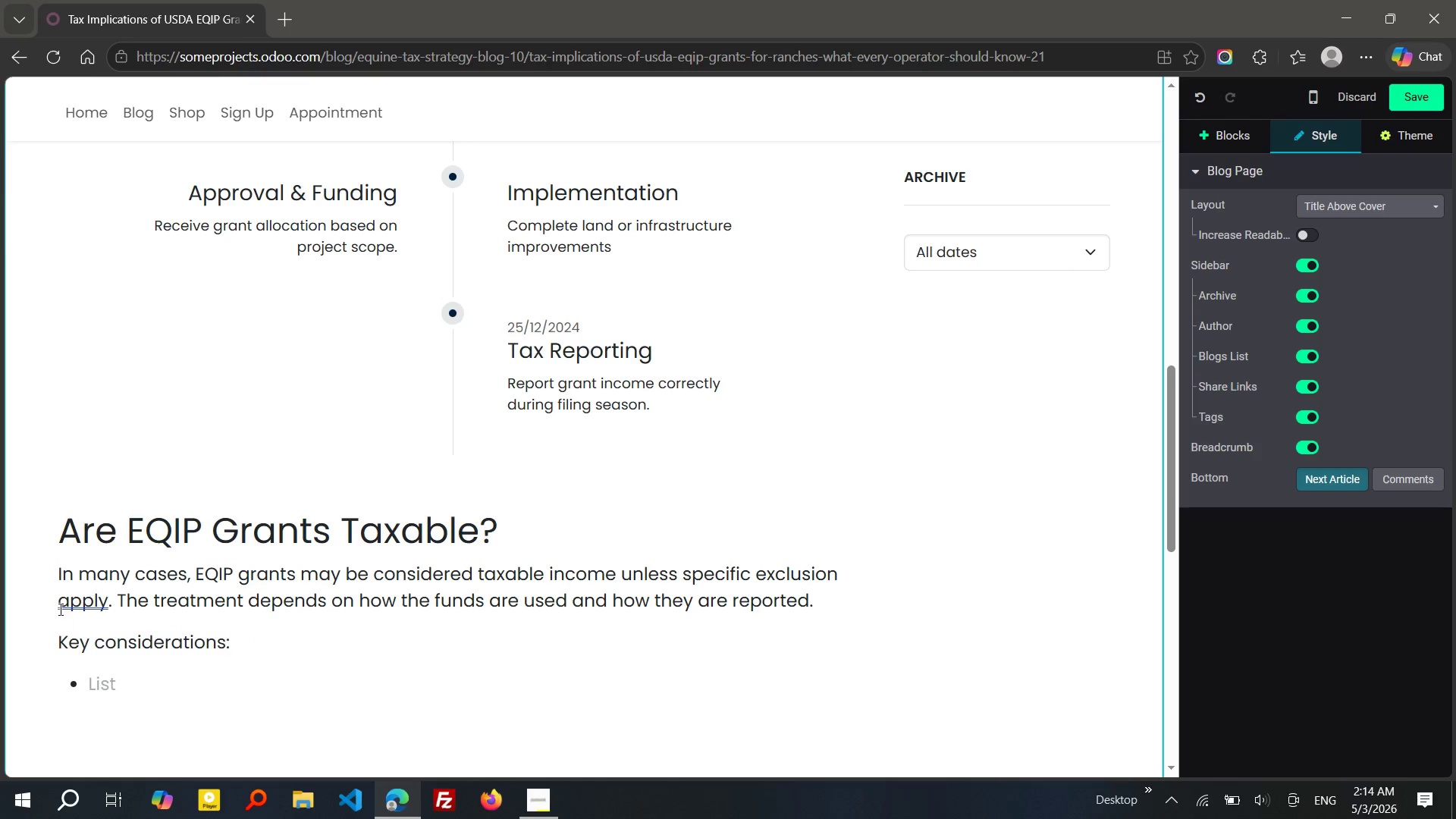 
left_click([84, 597])
 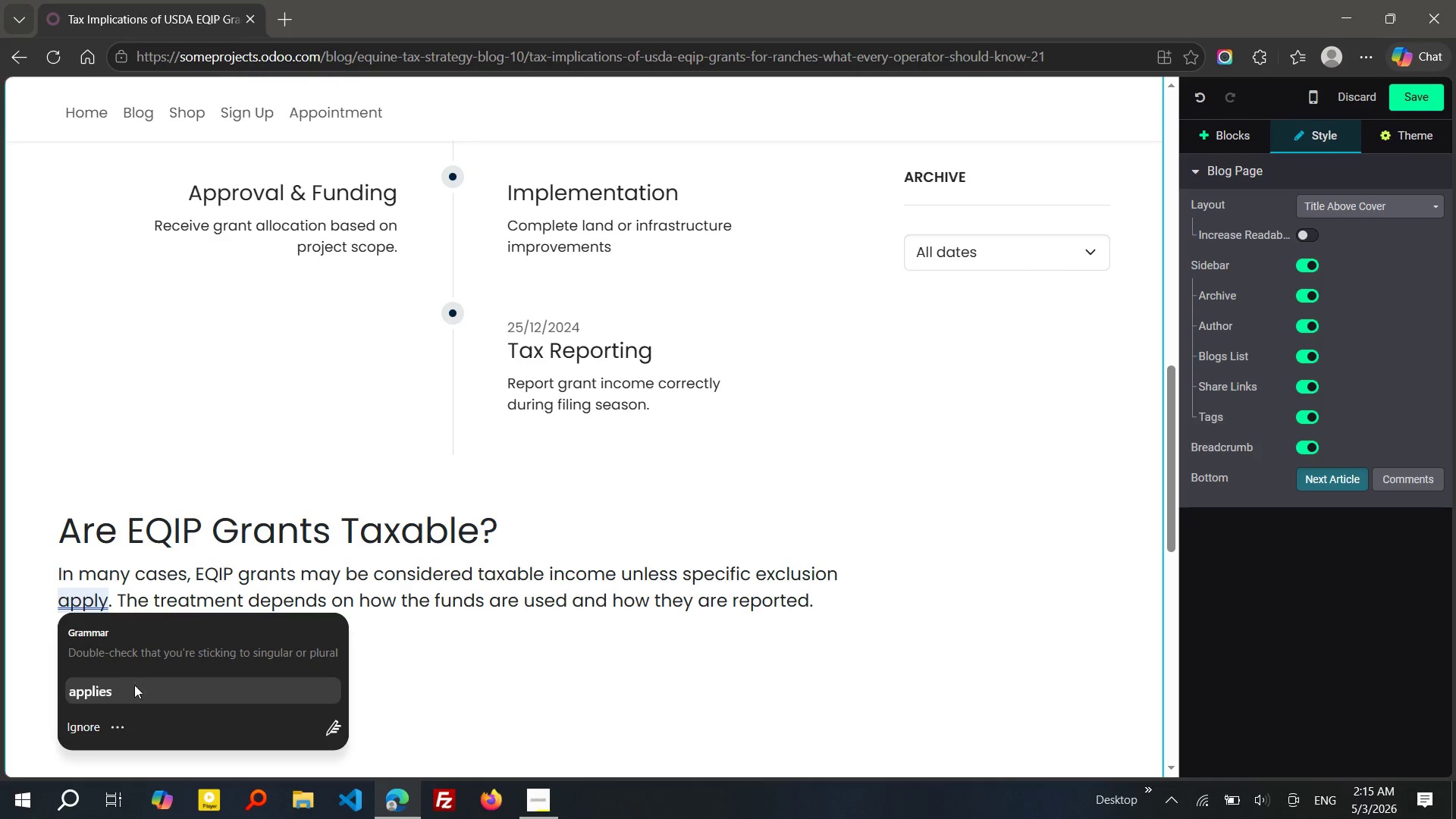 
wait(5.31)
 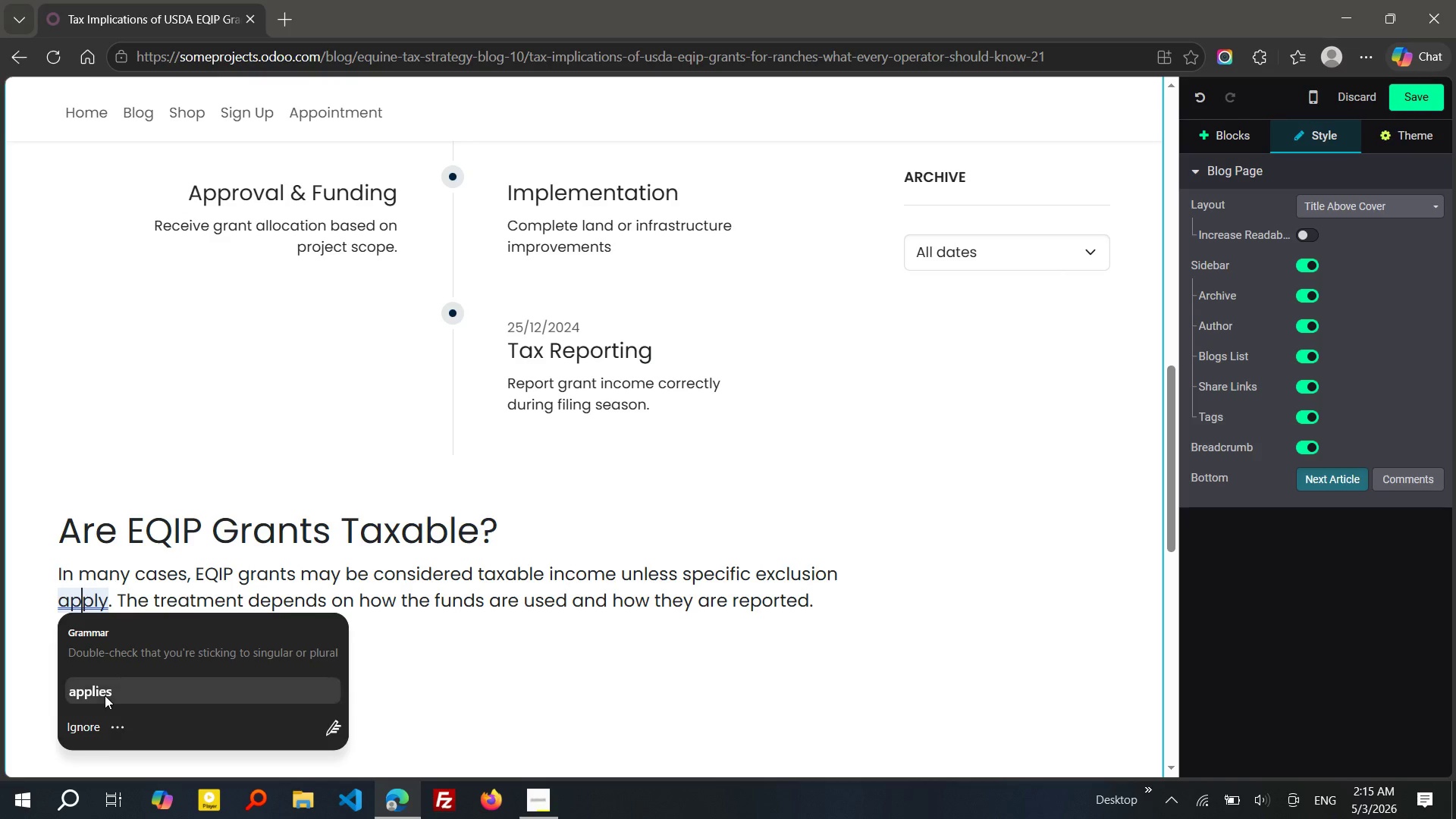 
left_click([838, 565])
 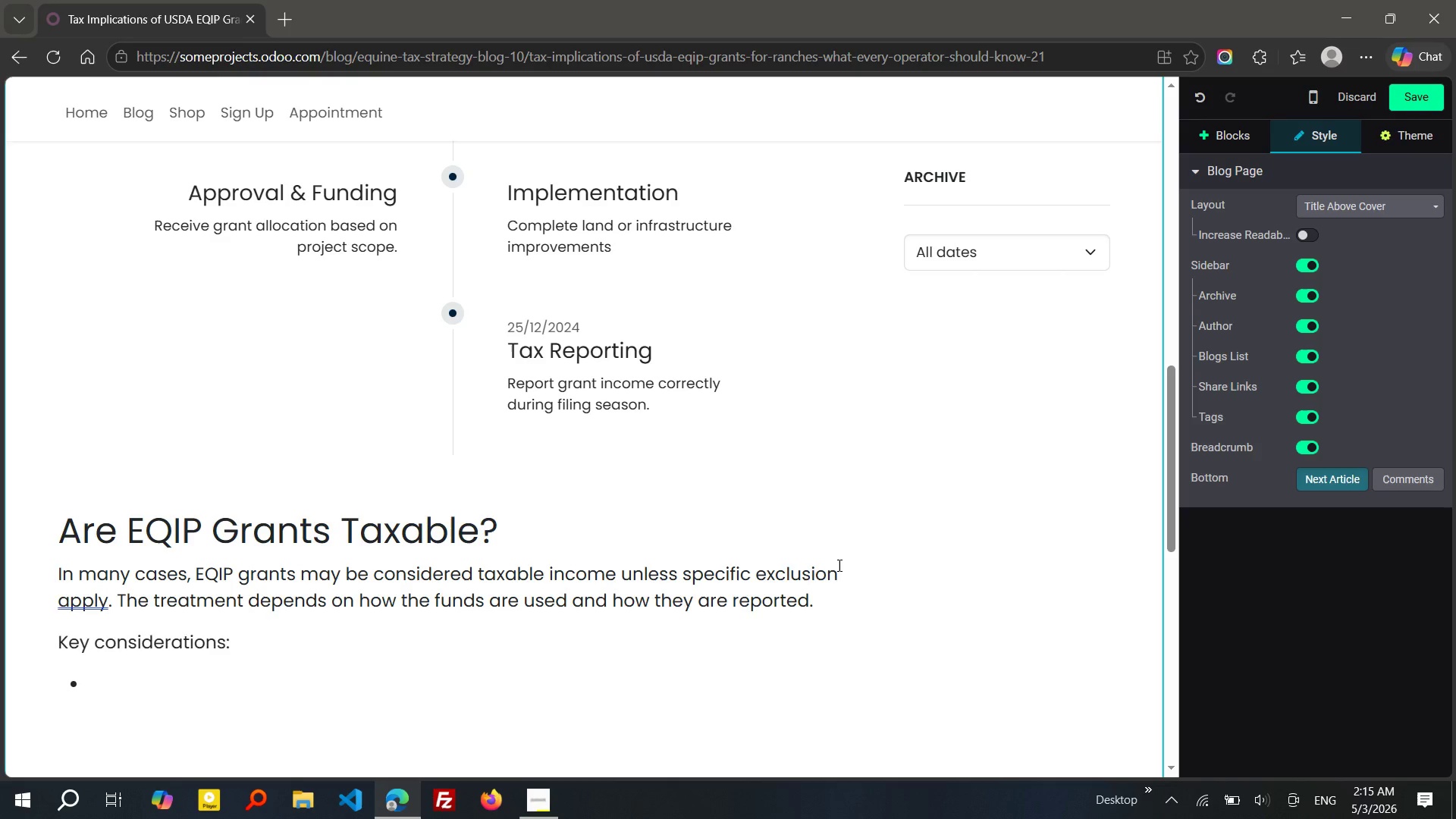 
key(S)
 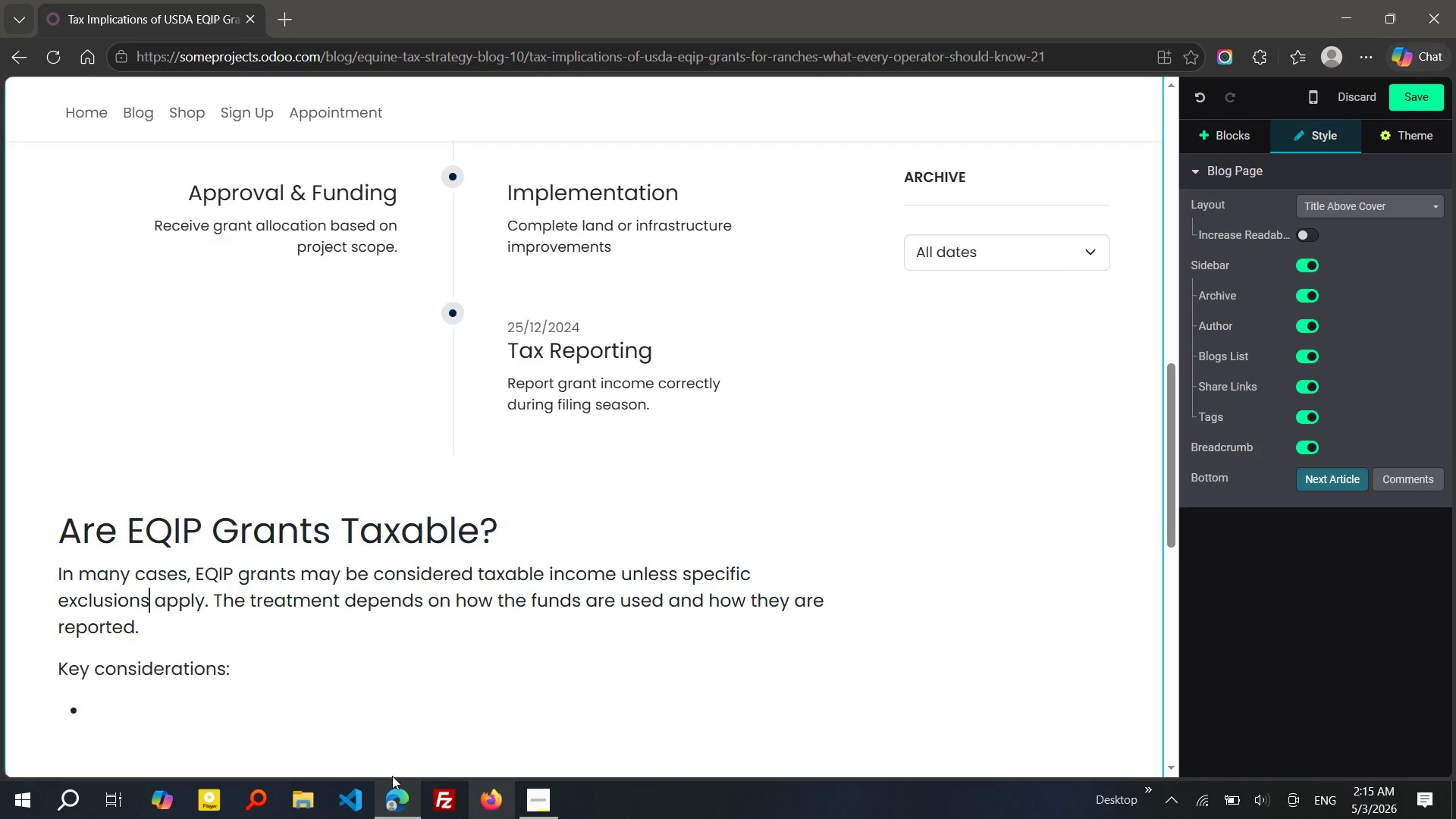 
left_click([172, 707])
 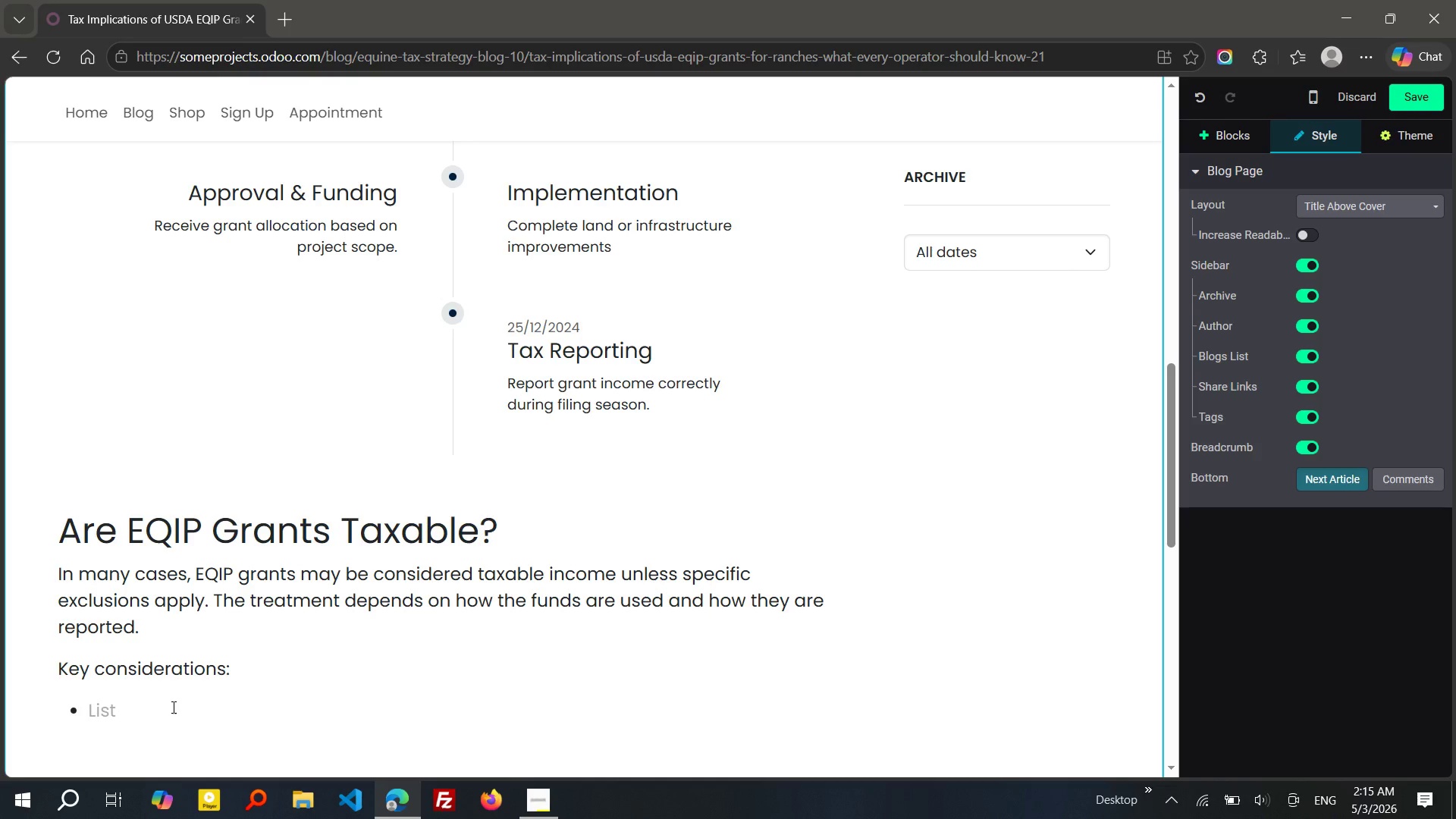 
wait(13.24)
 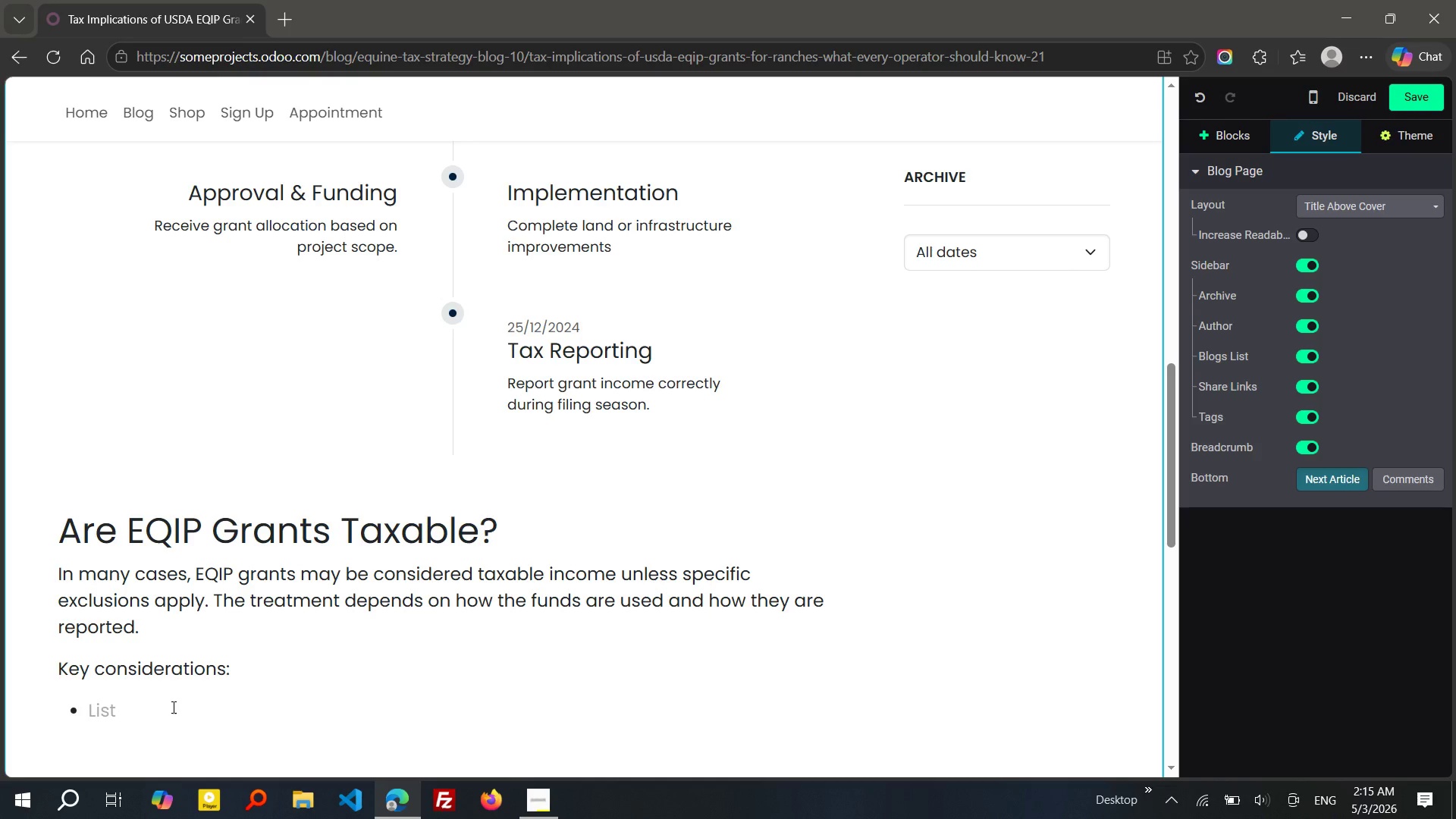 
type(Whether the grant qualifies for income exclusion under IRS rules)
 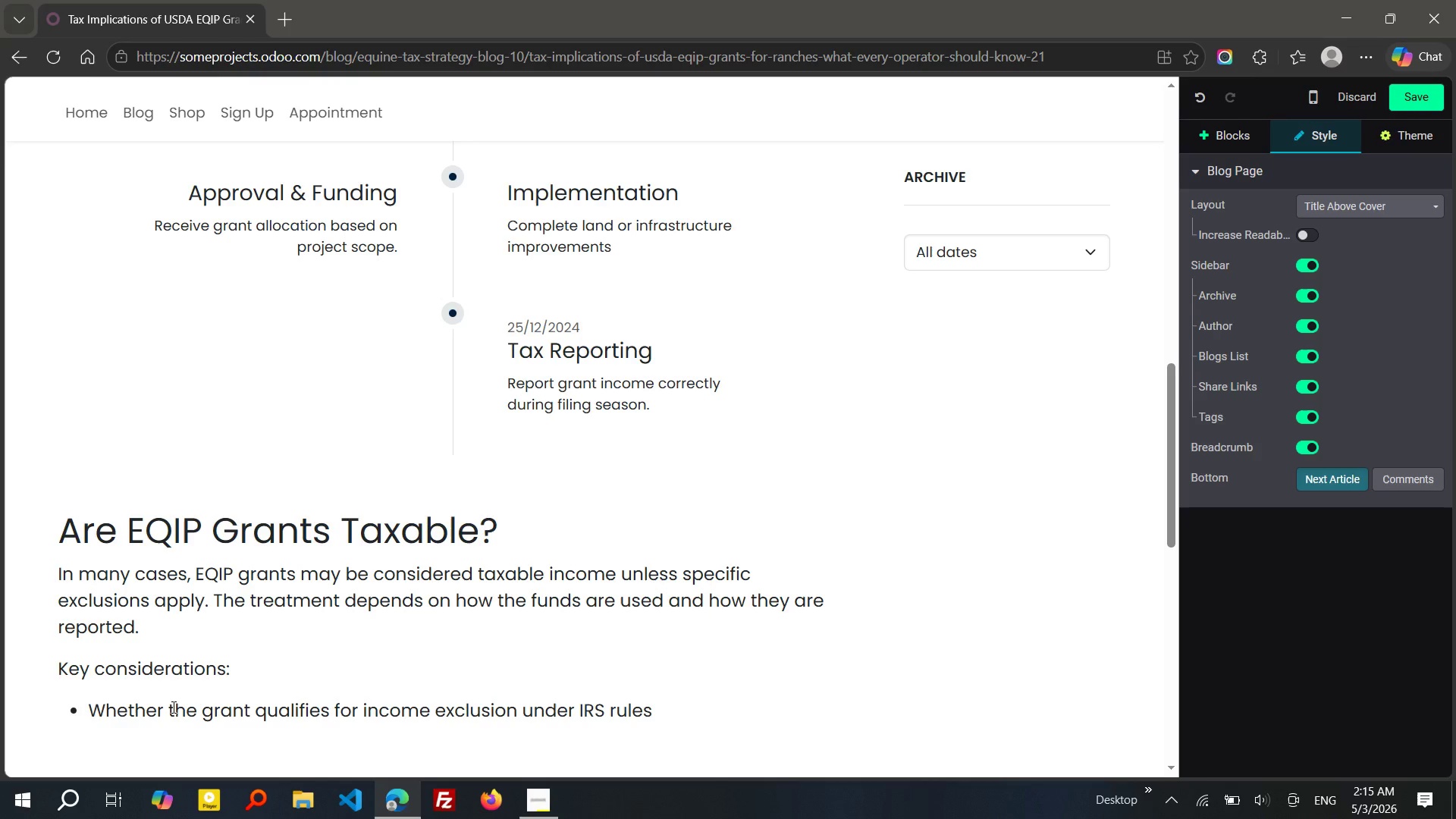 
key(Enter)
 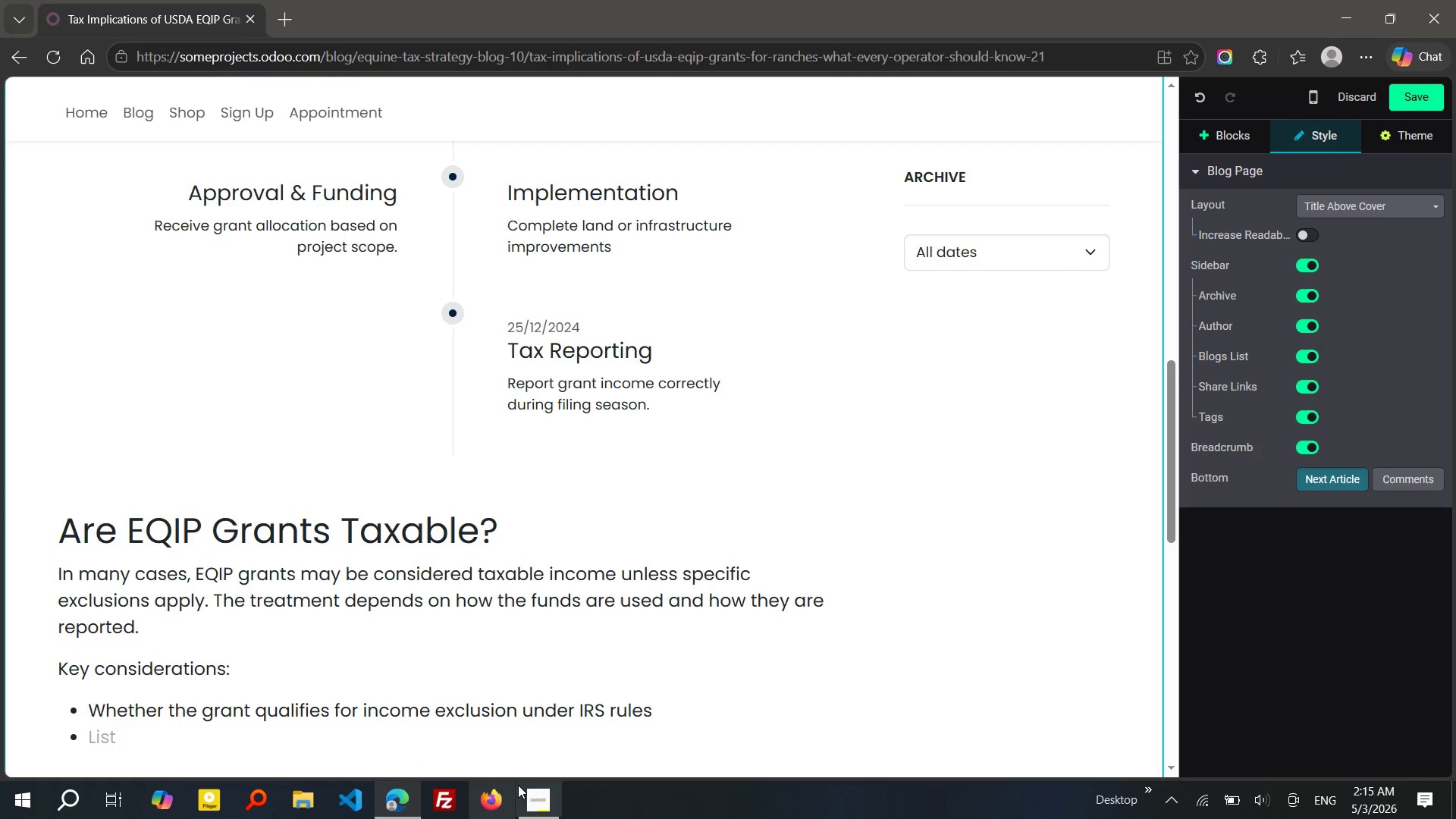 
left_click([529, 792])